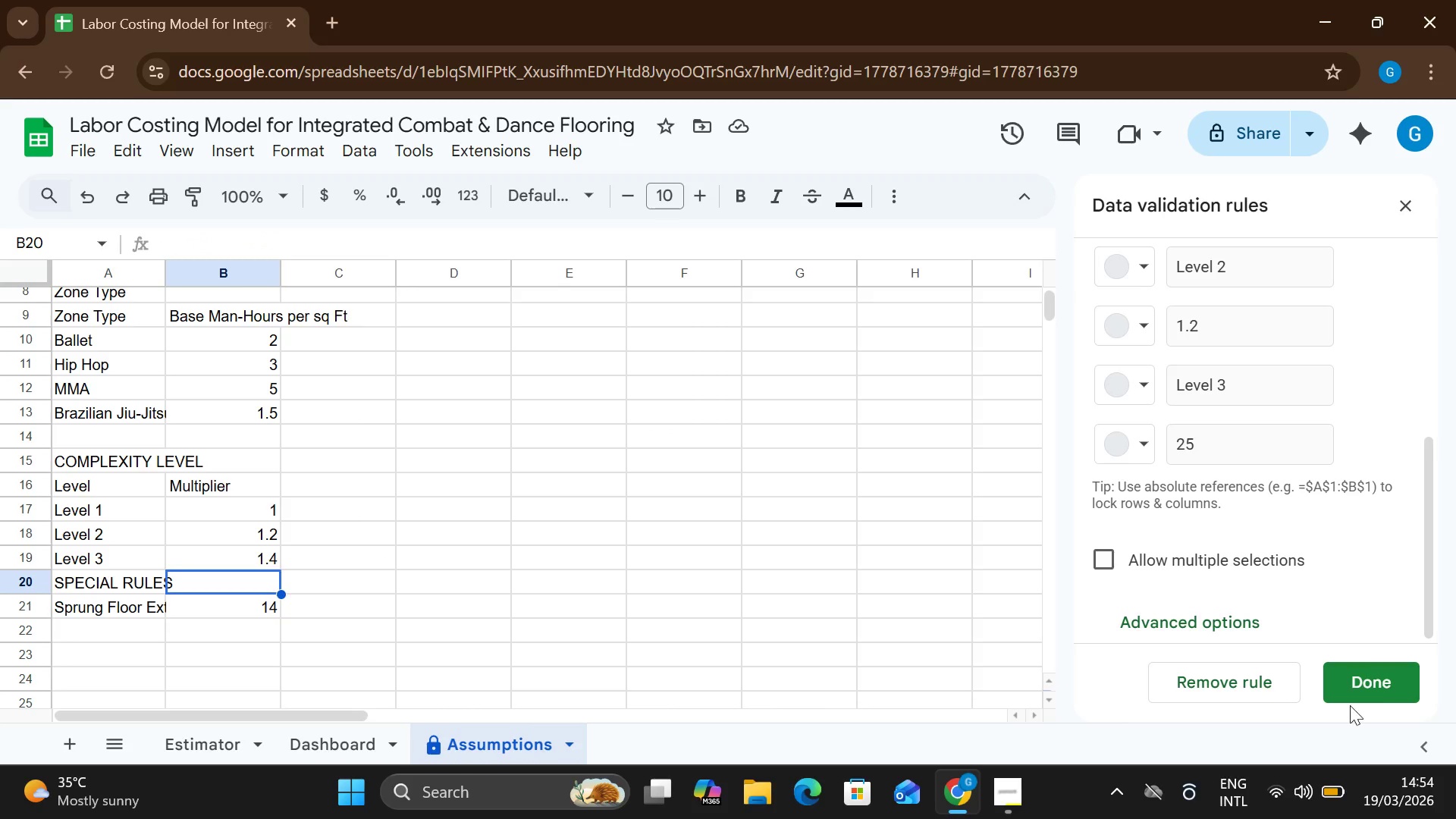 
wait(5.53)
 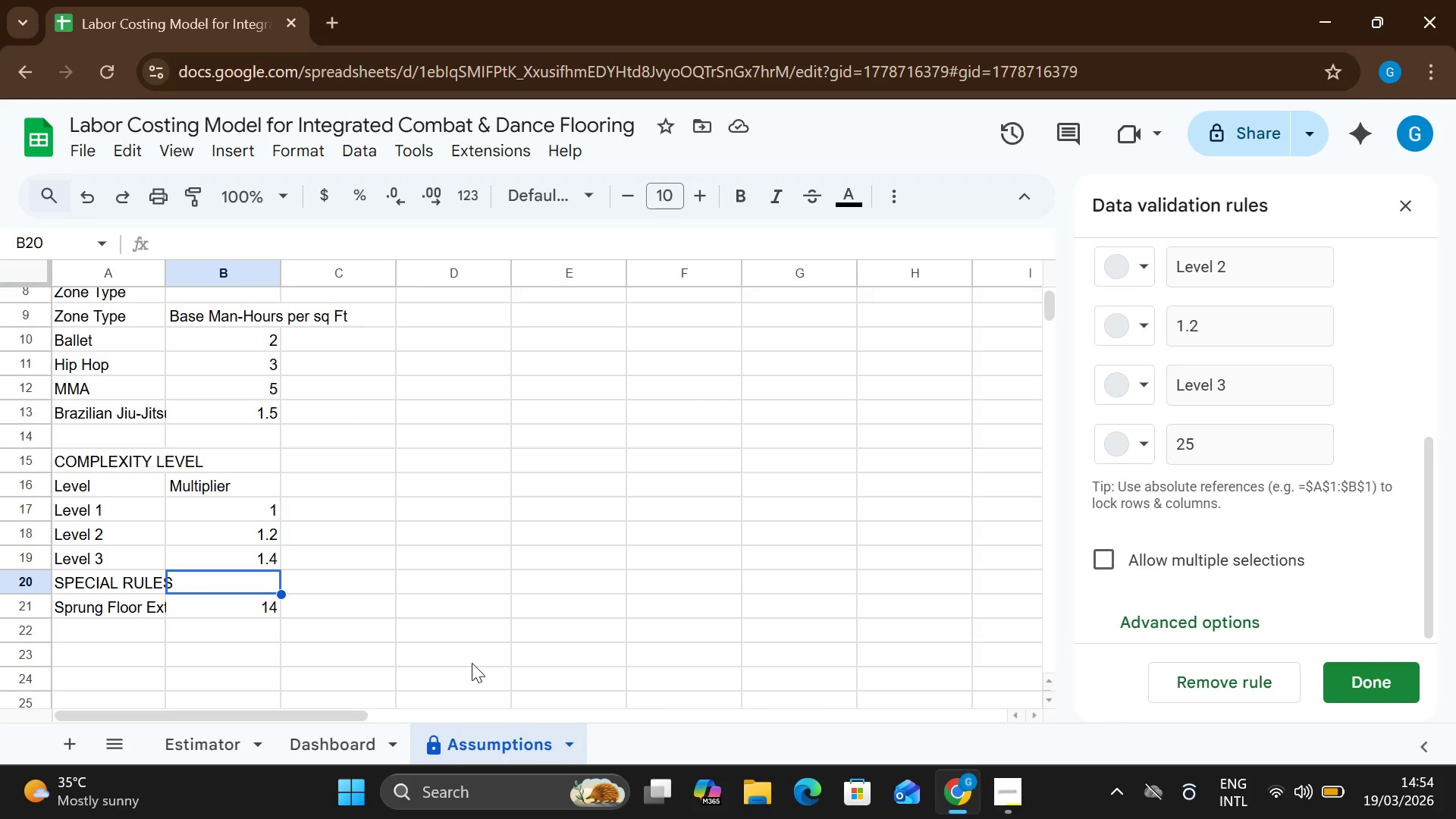 
left_click([1390, 664])
 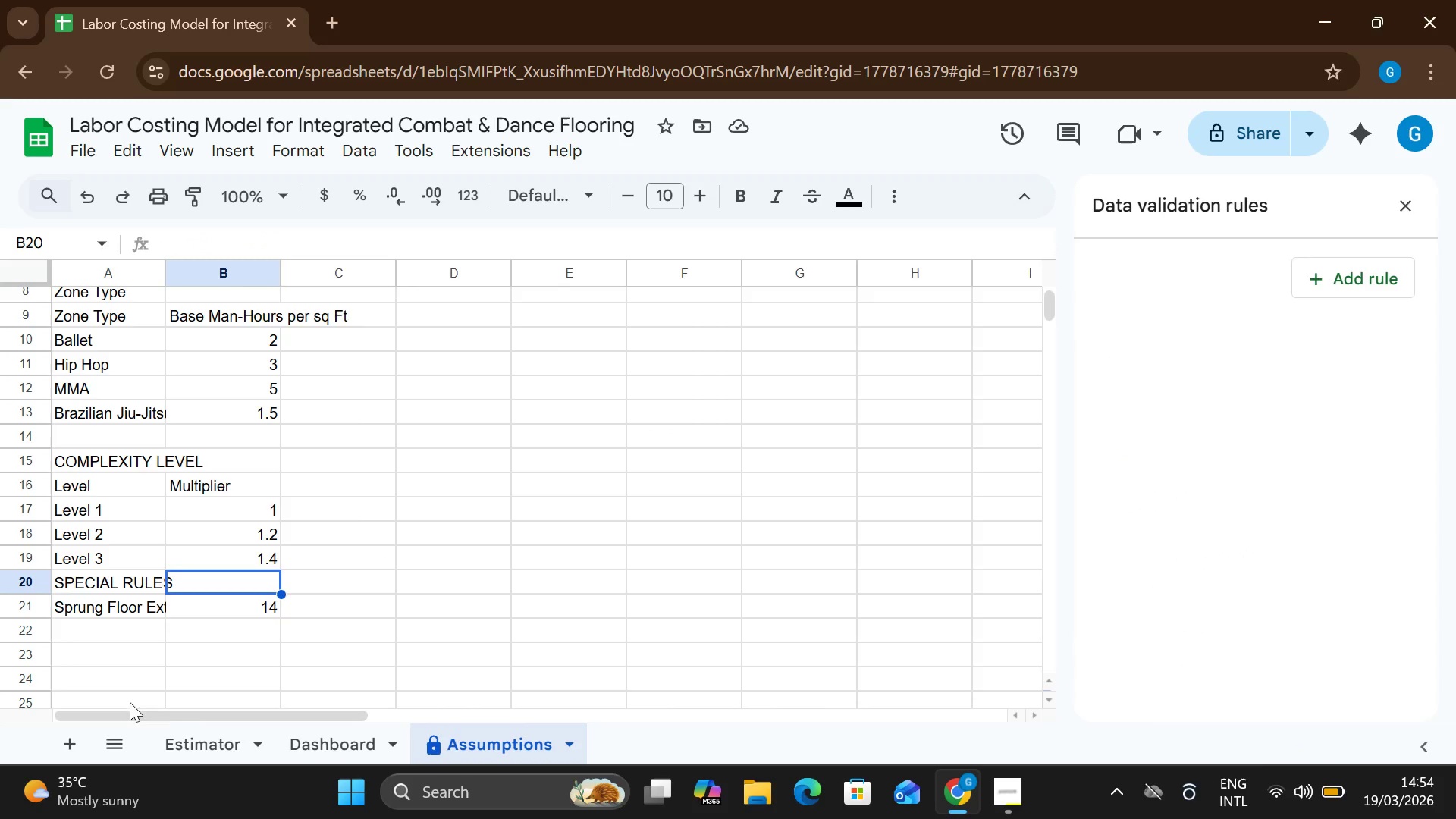 
left_click([206, 743])
 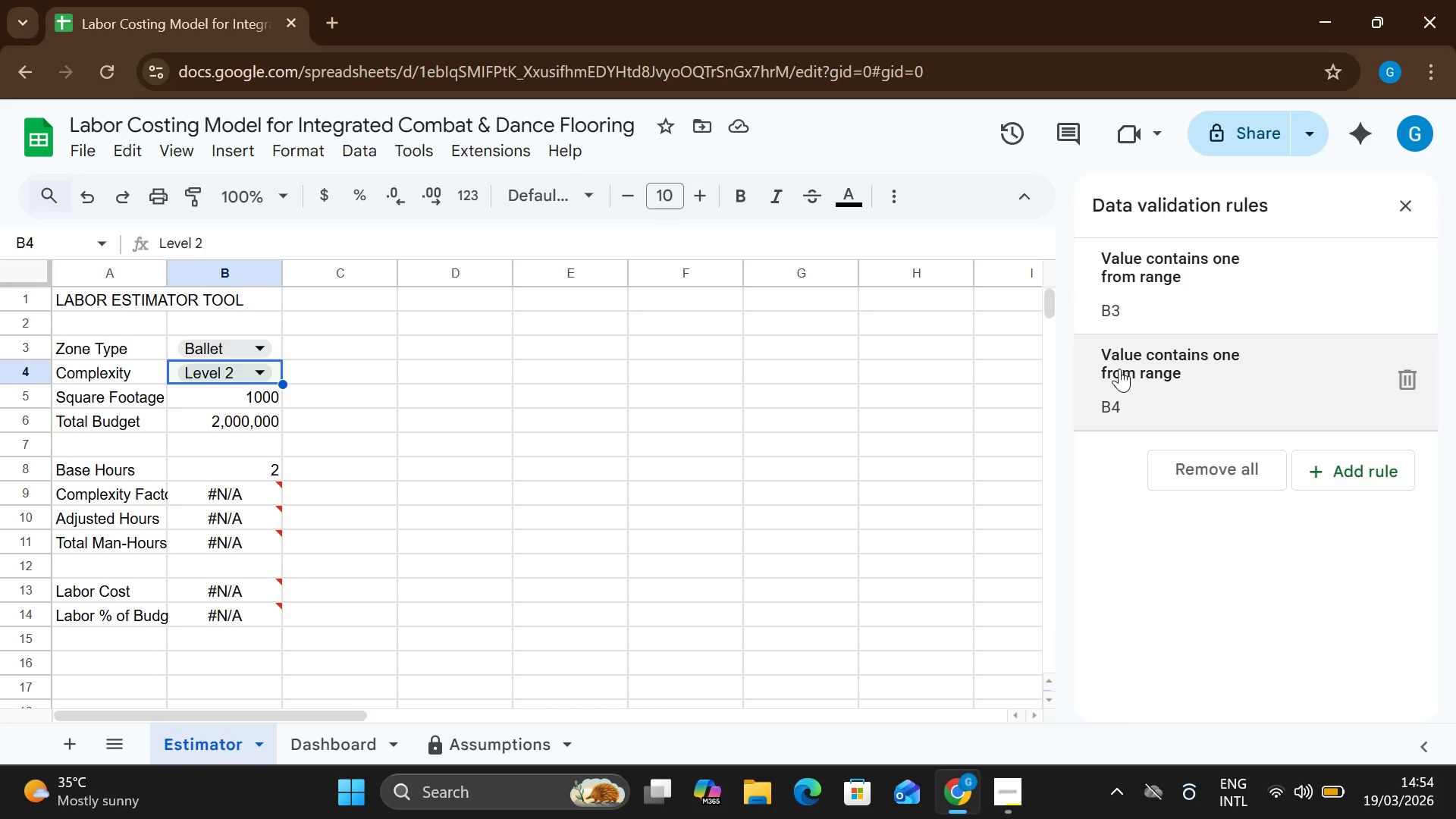 
double_click([1119, 369])
 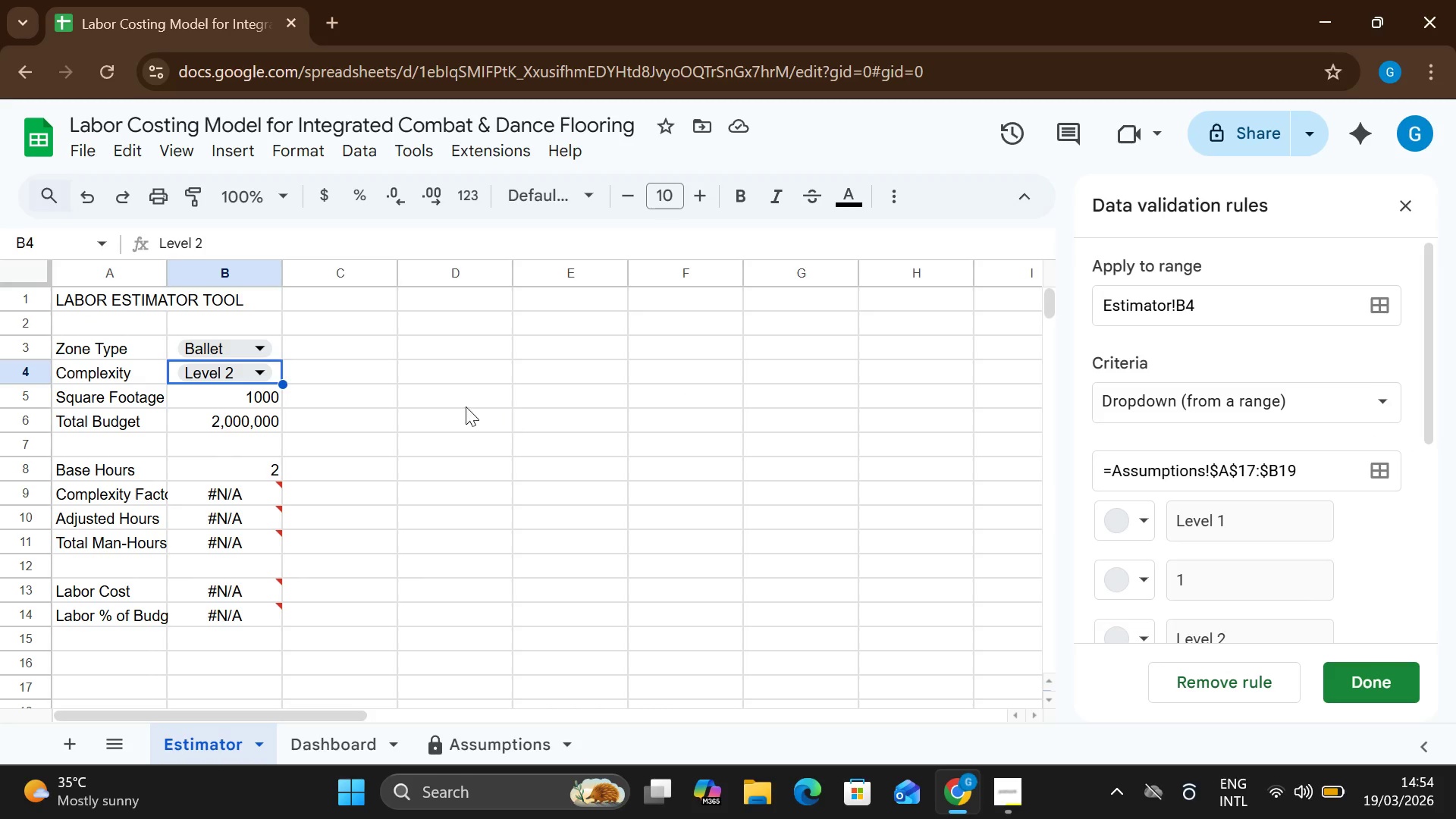 
left_click([244, 381])
 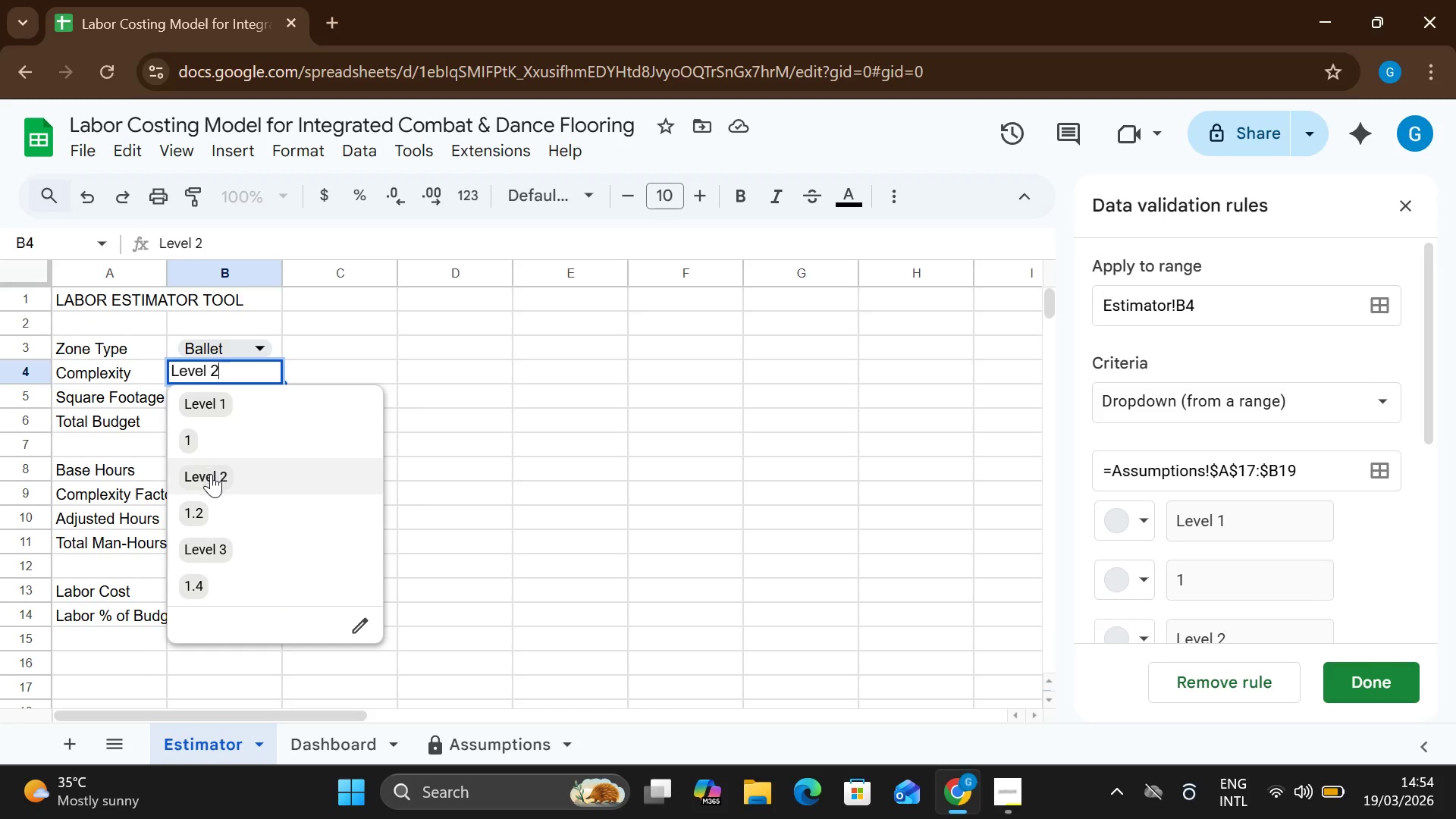 
left_click([211, 475])
 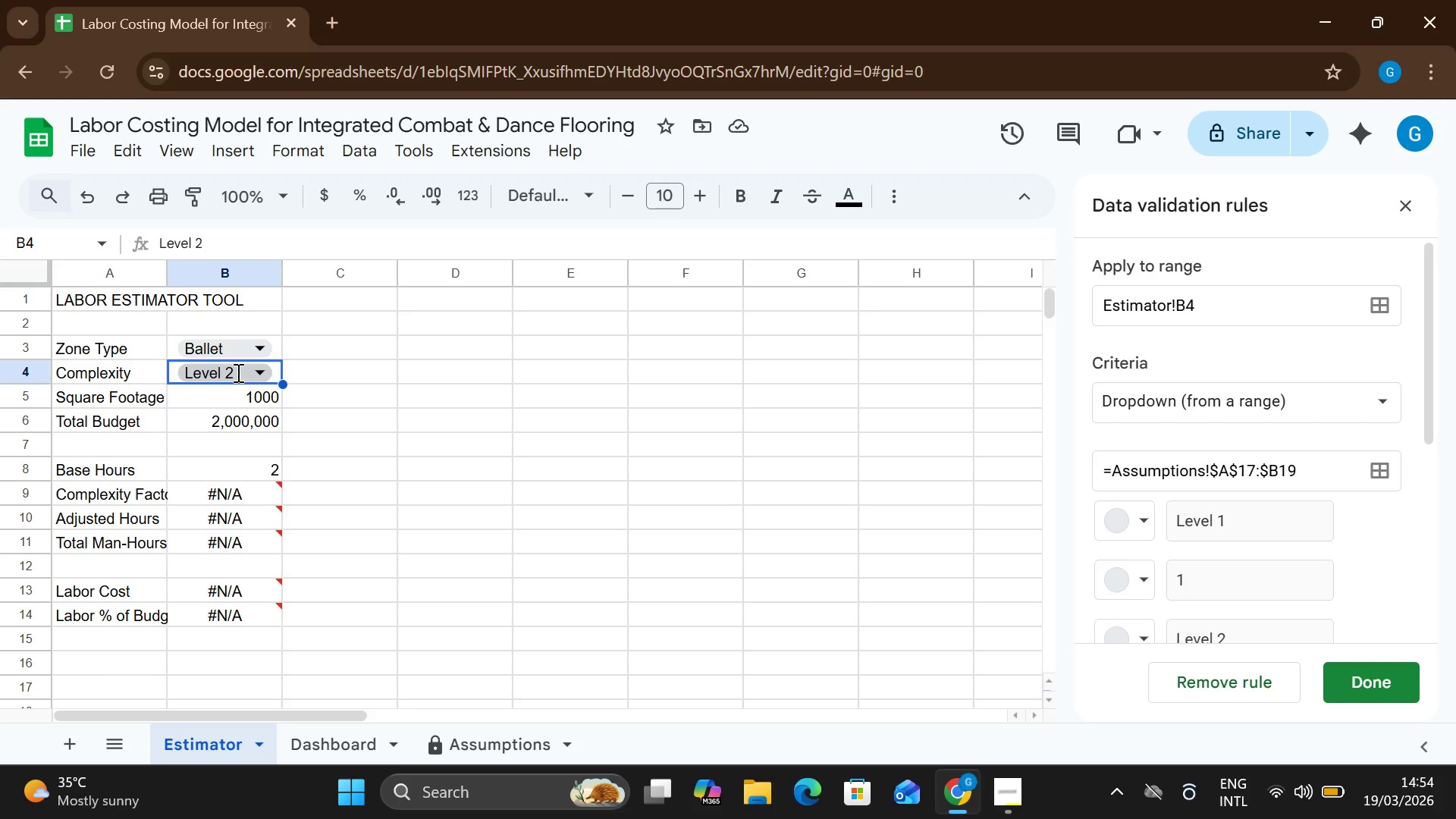 
double_click([237, 372])
 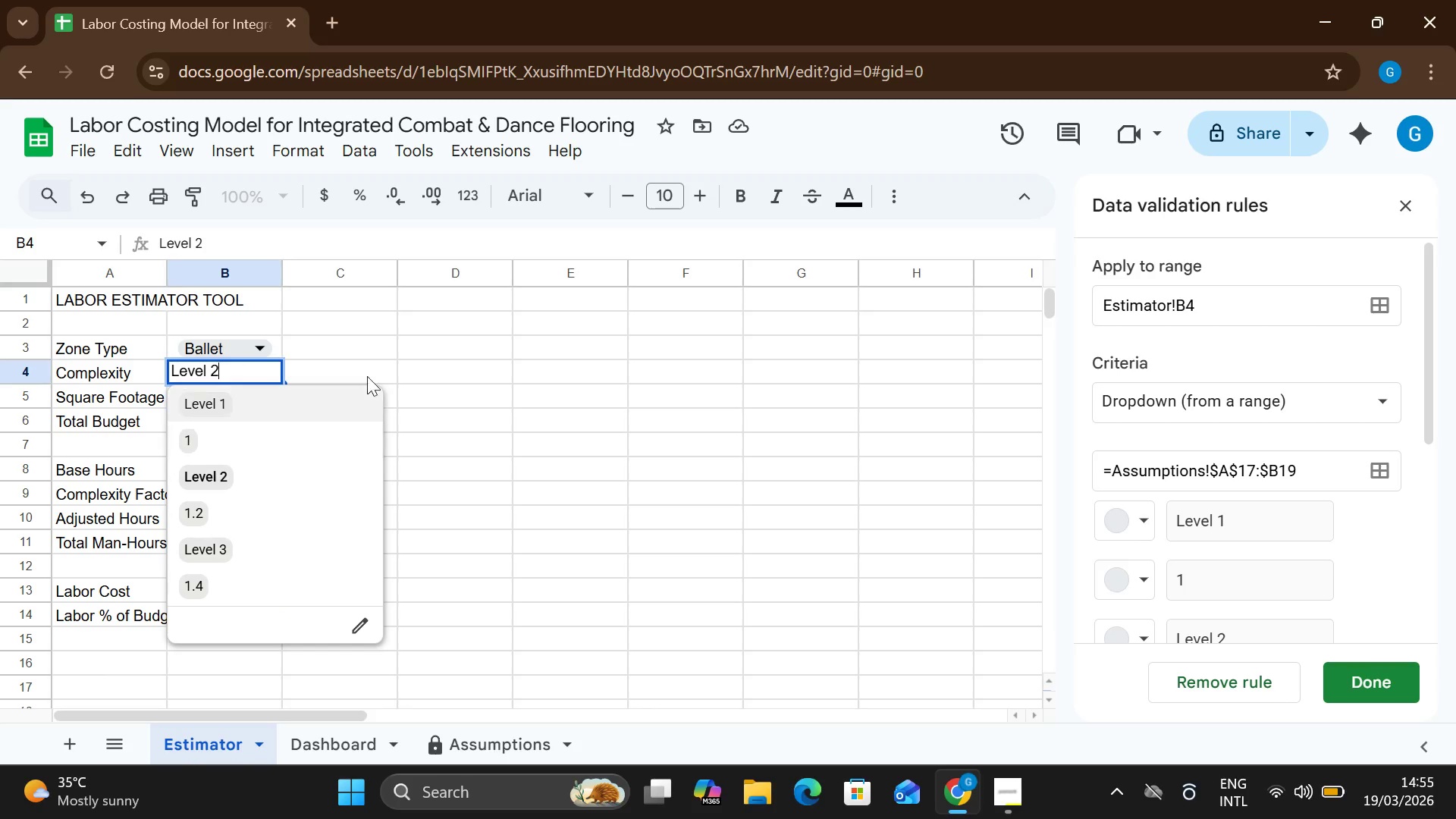 
left_click([482, 352])
 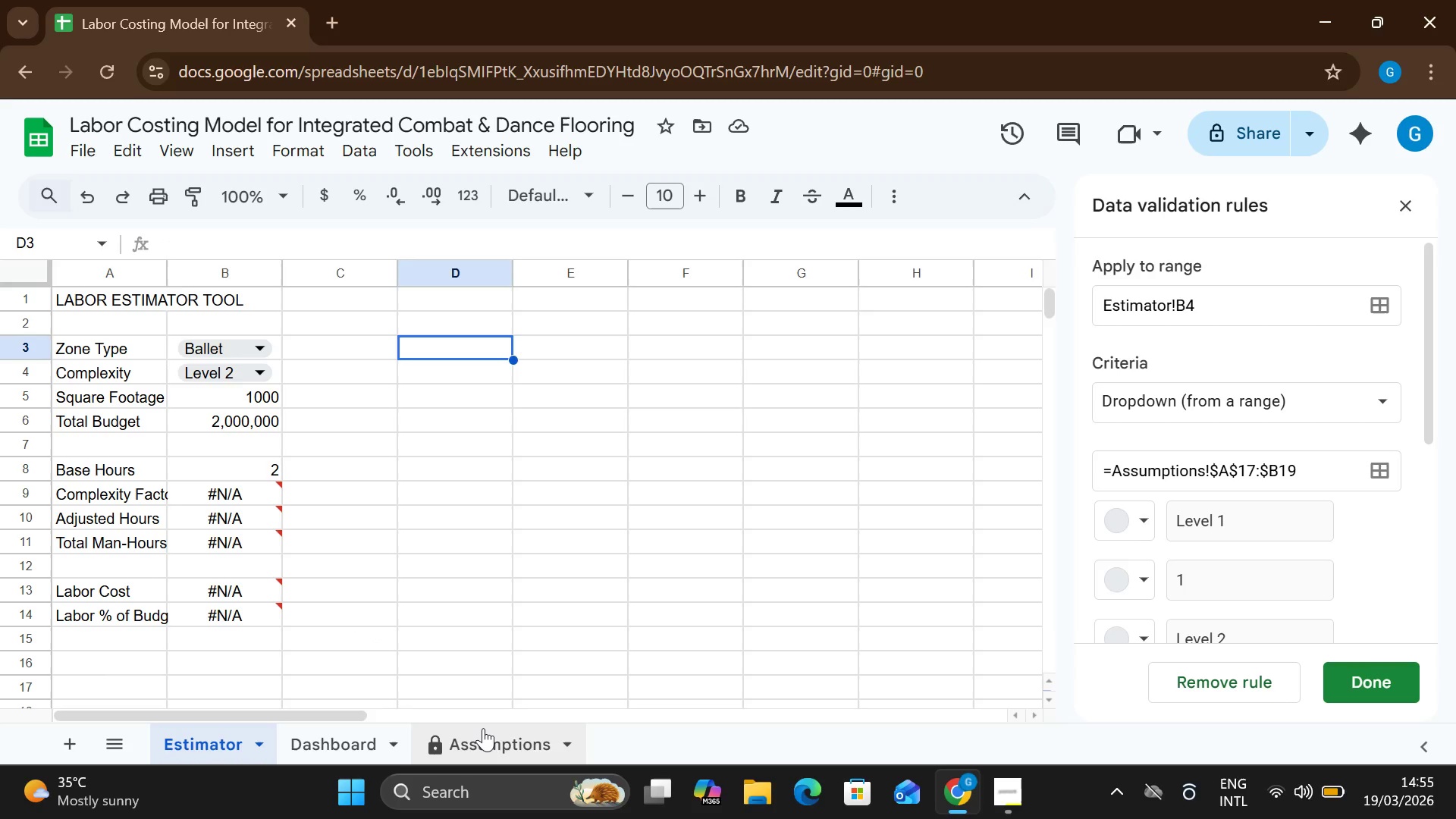 
left_click([483, 728])
 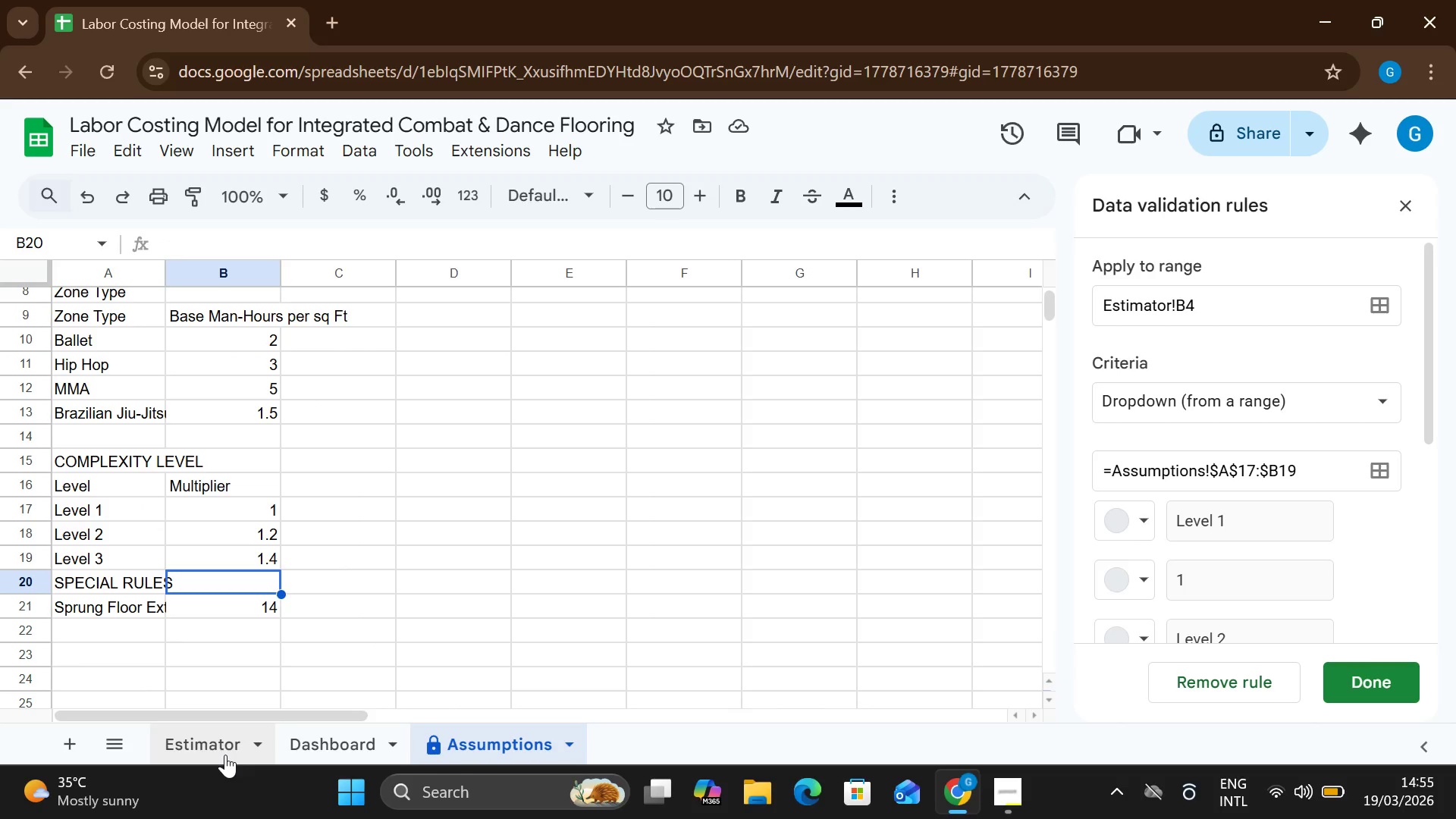 
wait(5.58)
 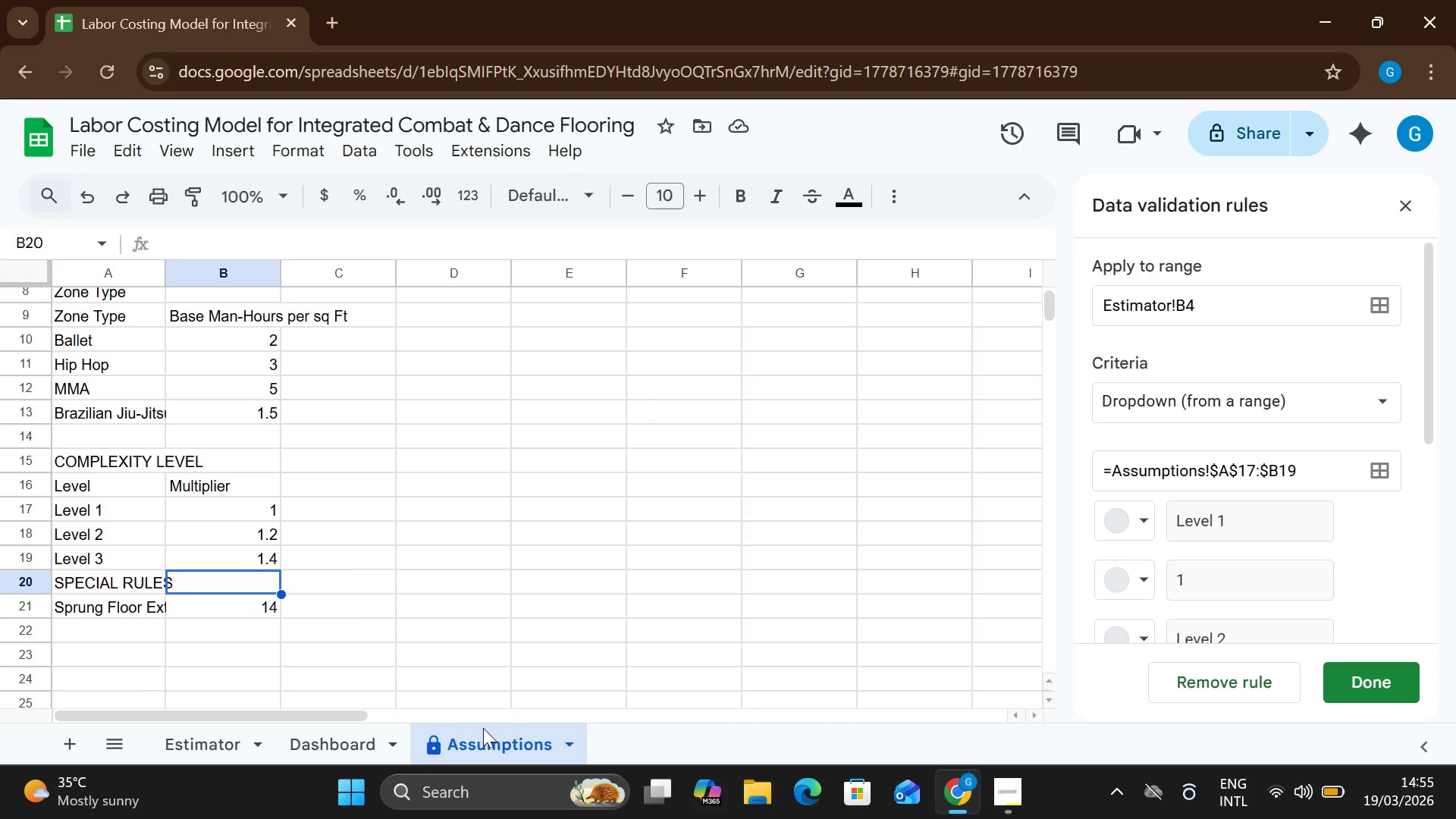 
left_click([228, 743])
 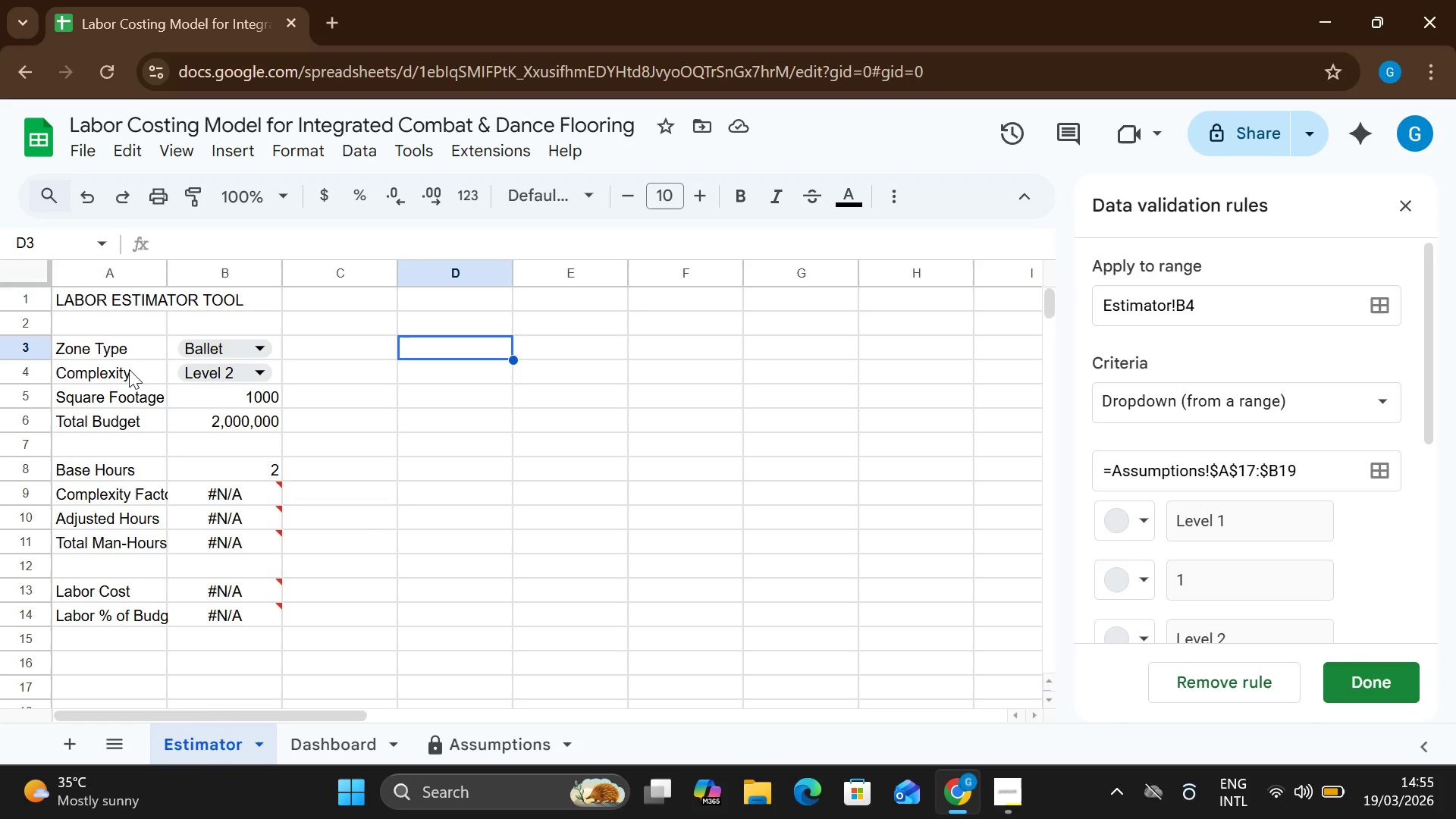 
double_click([133, 369])
 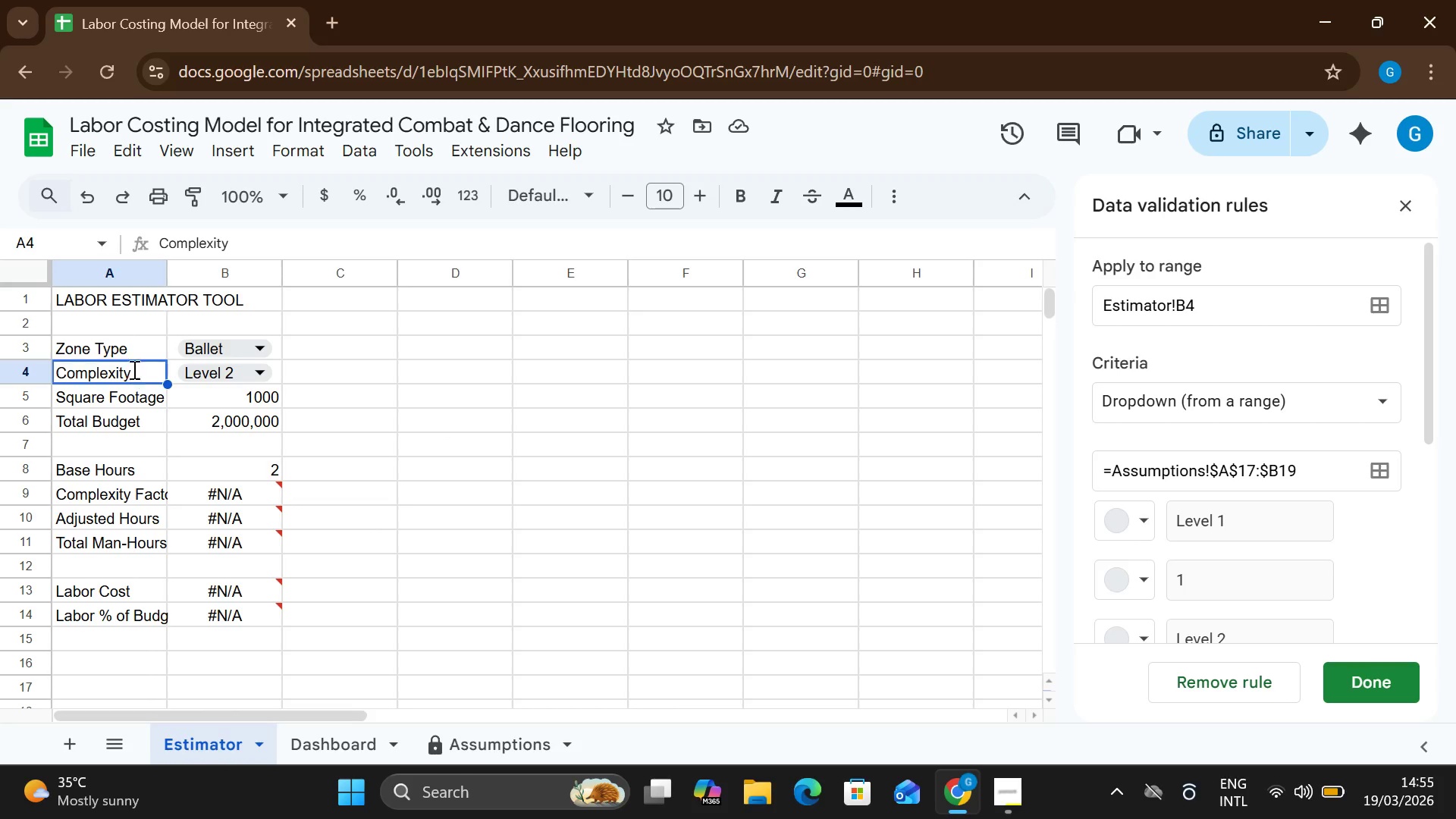 
triple_click([133, 369])
 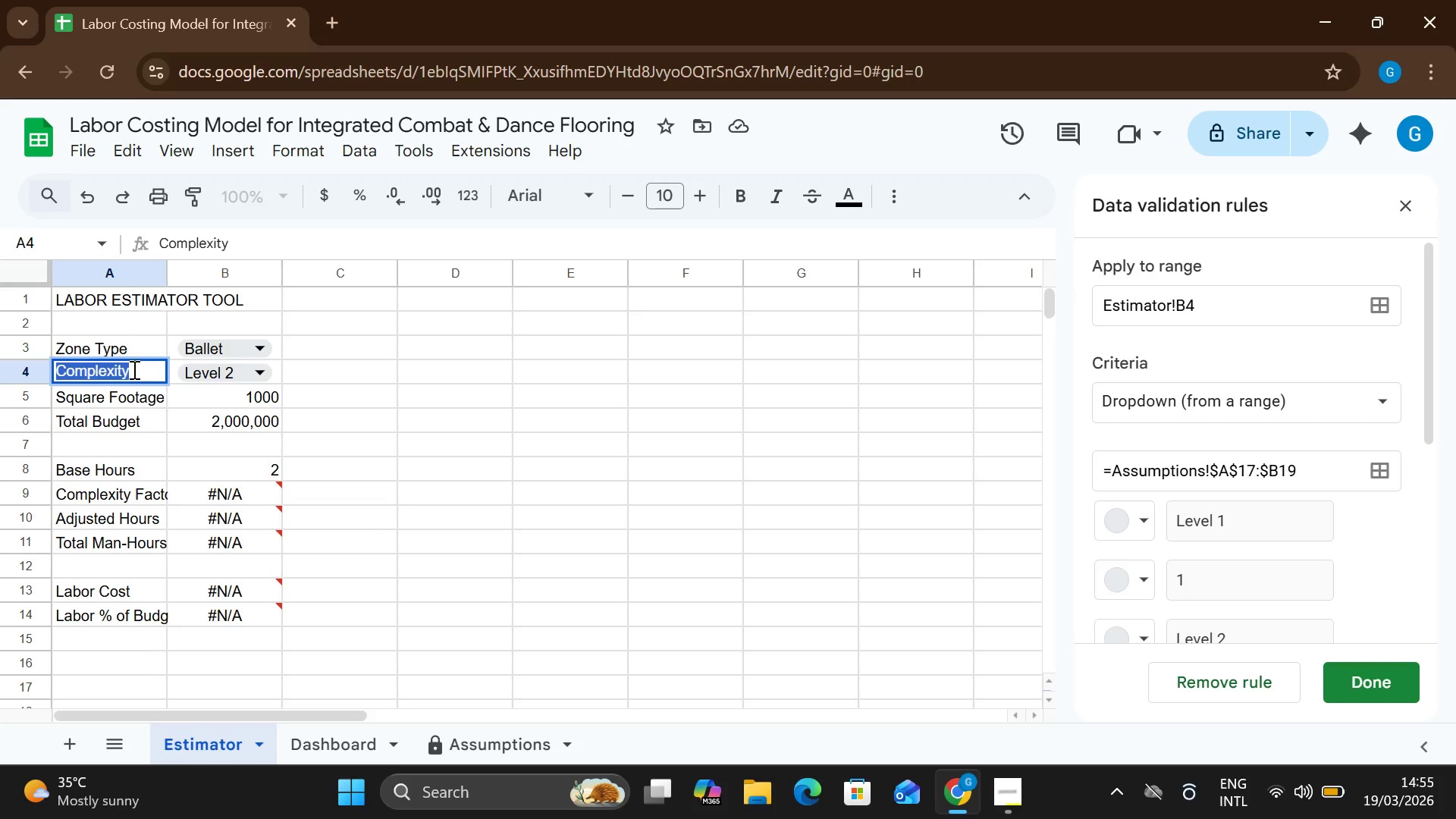 
left_click([133, 369])
 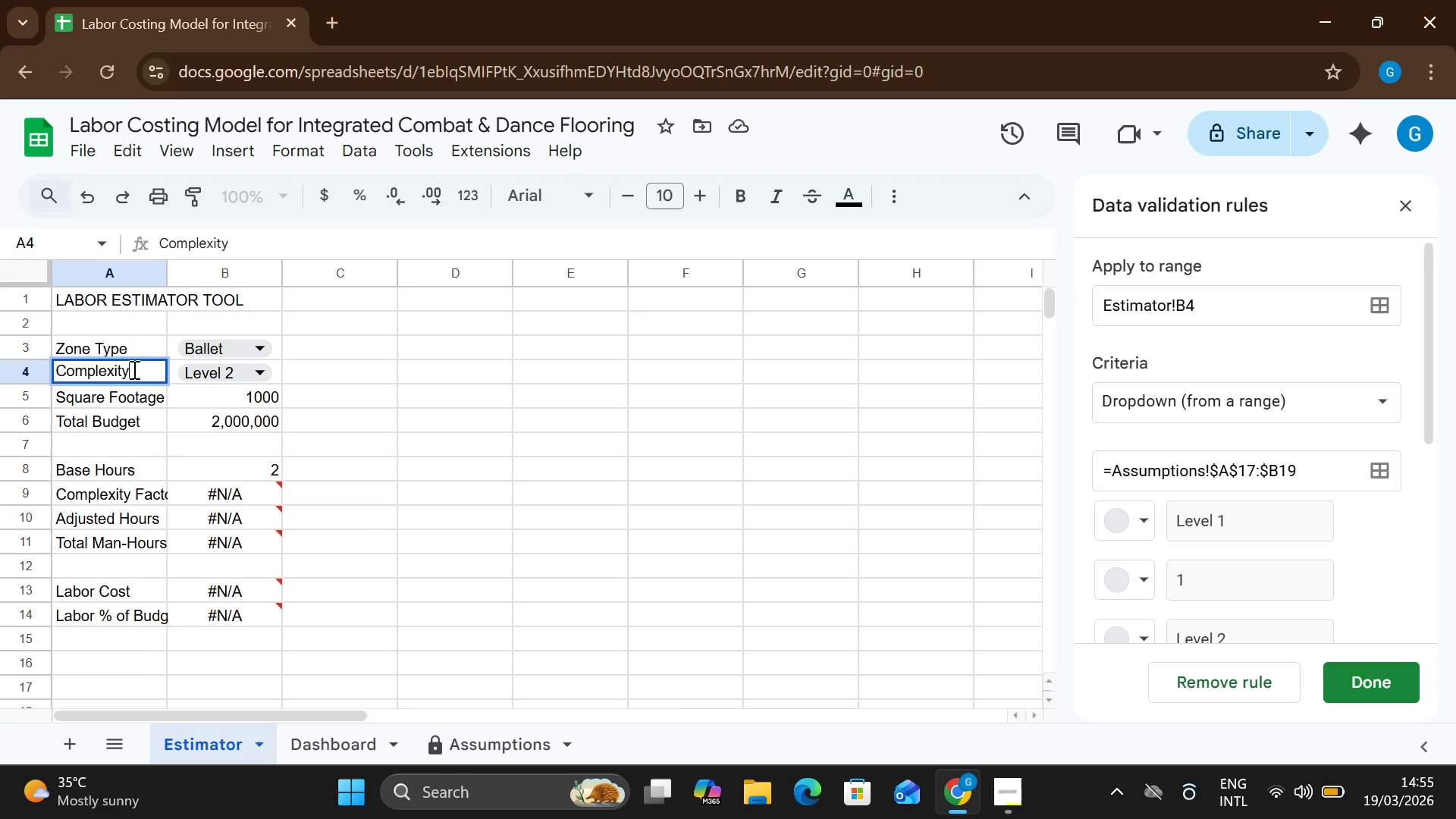 
type( Level)
 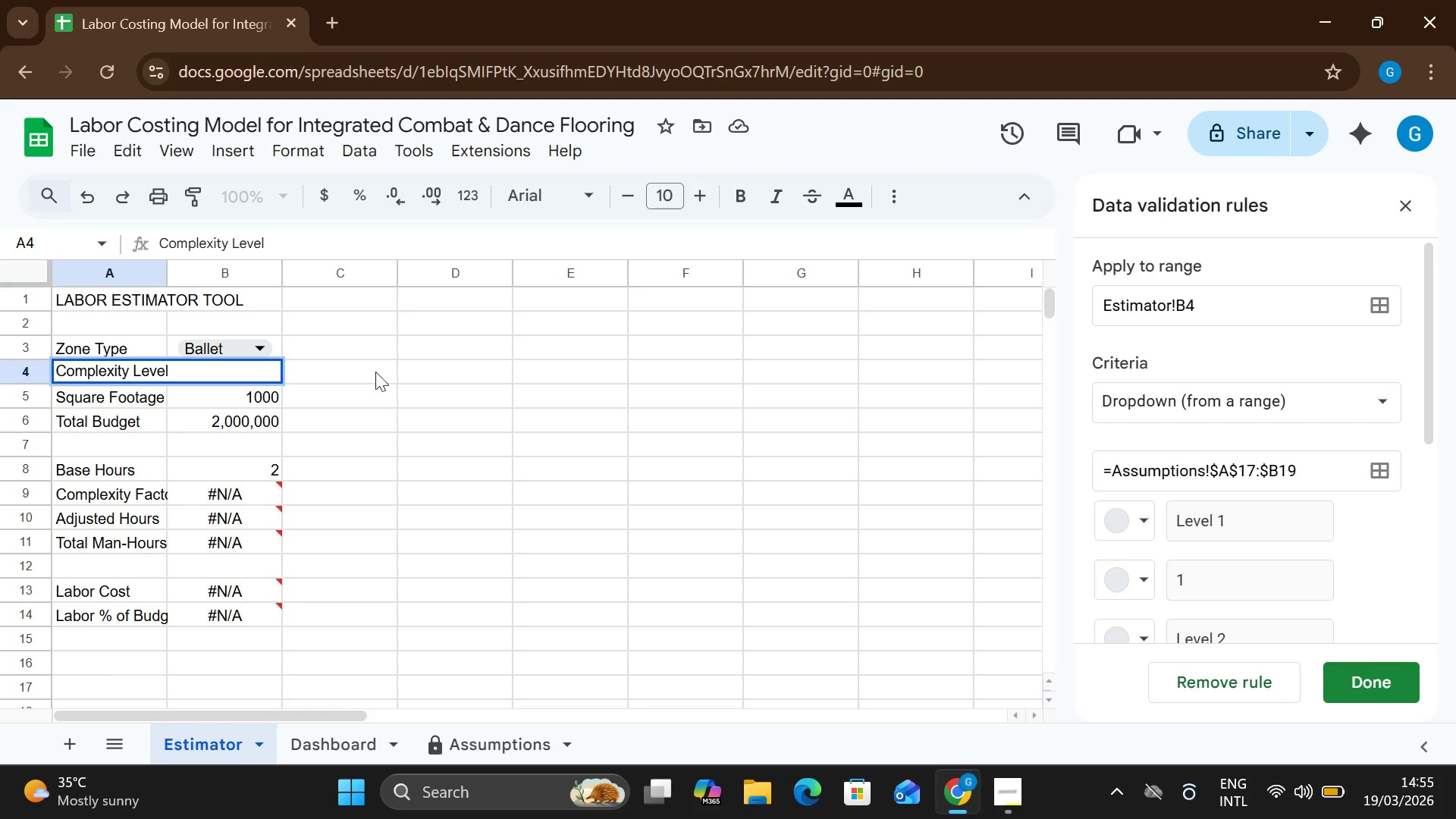 
left_click([384, 375])
 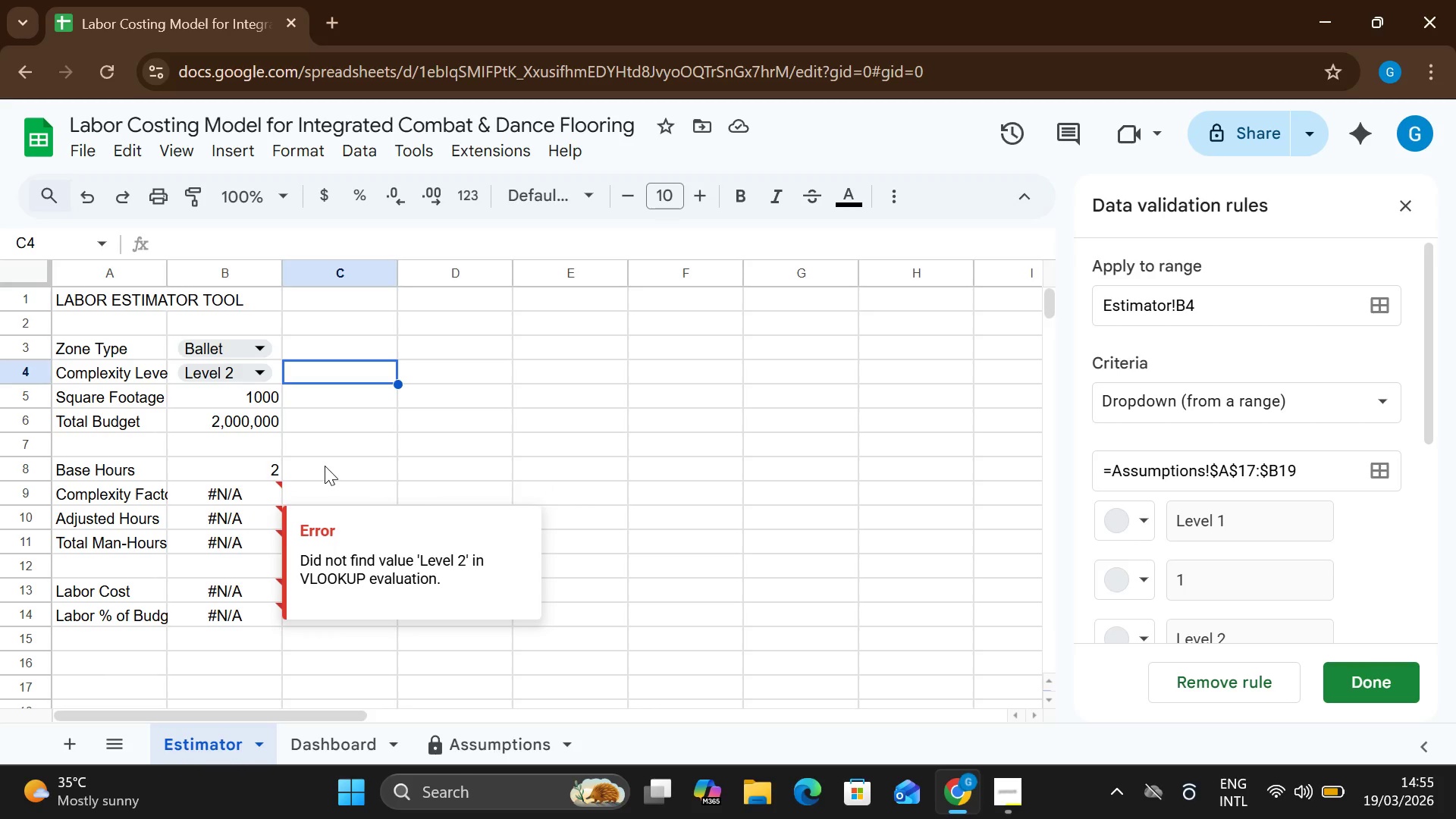 
wait(37.5)
 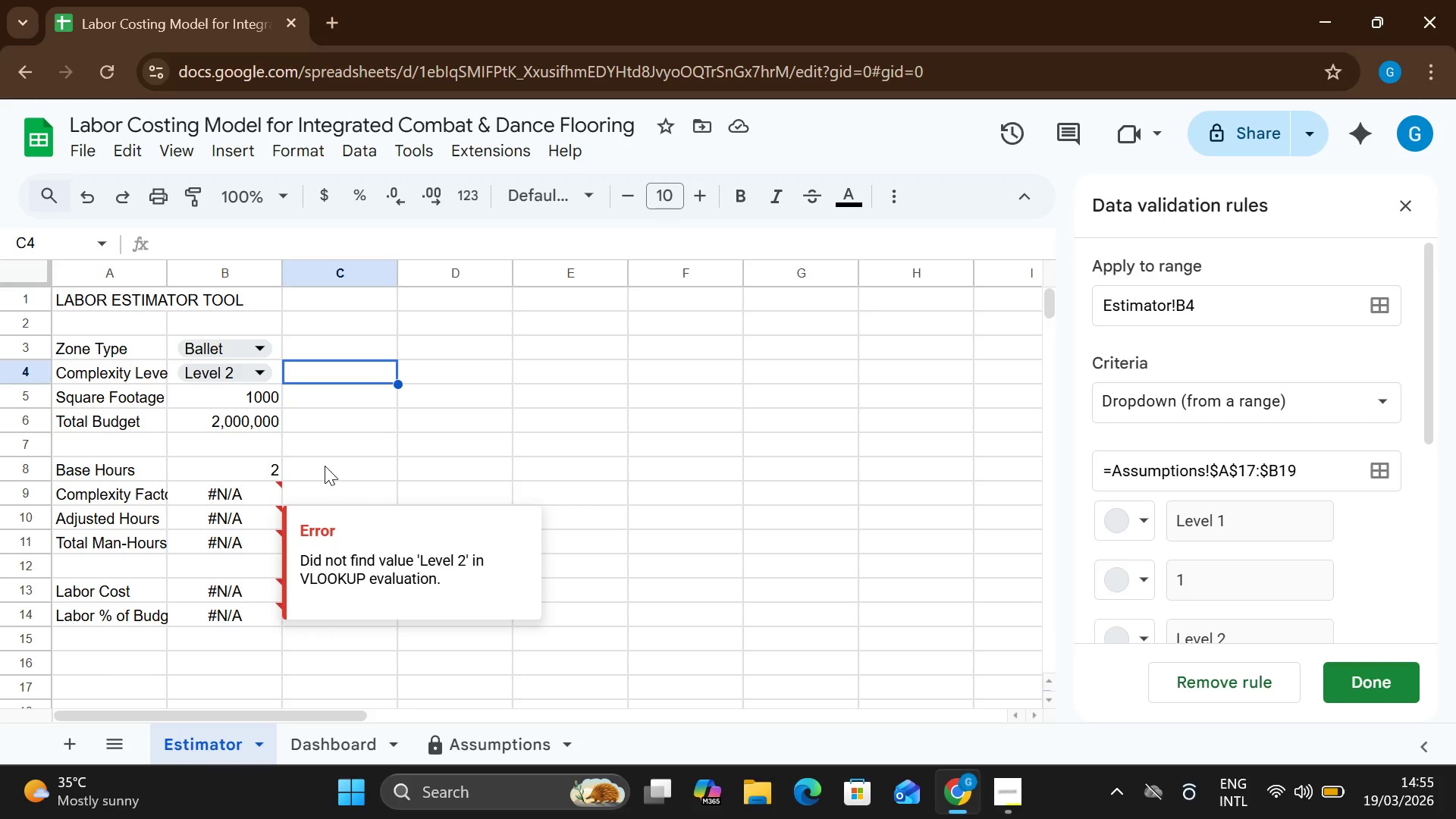 
double_click([242, 465])
 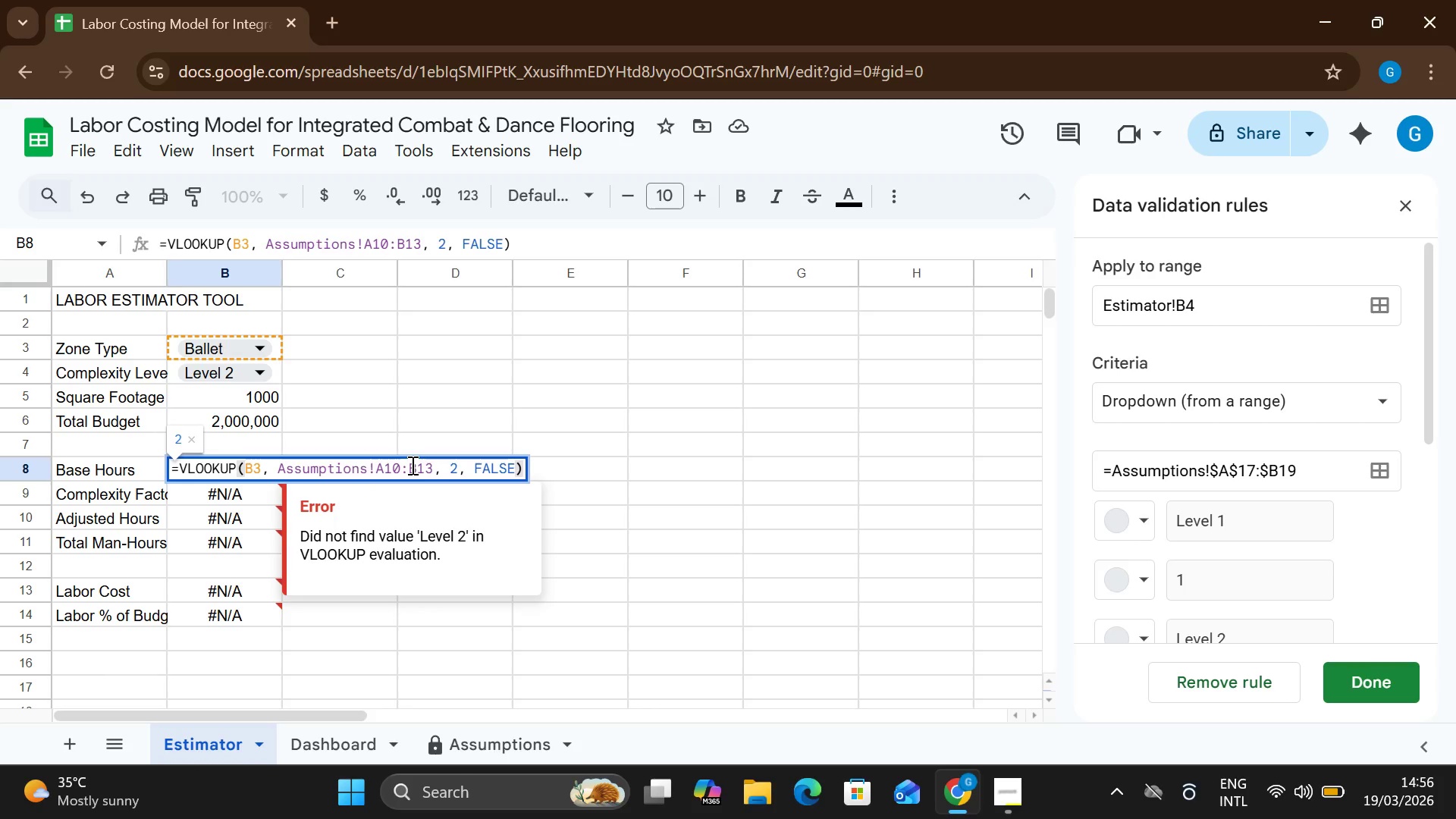 
wait(17.53)
 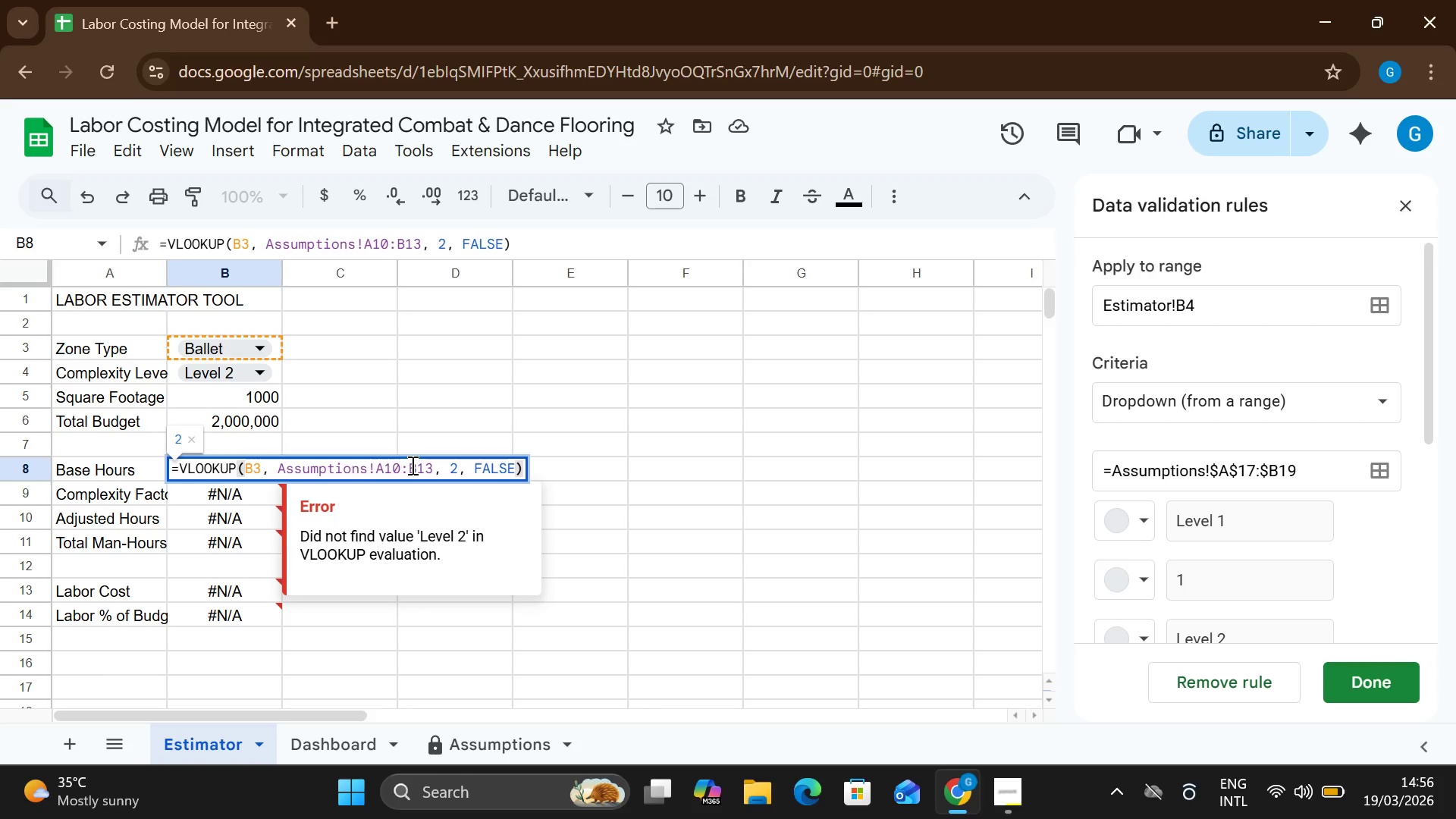 
left_click([508, 736])
 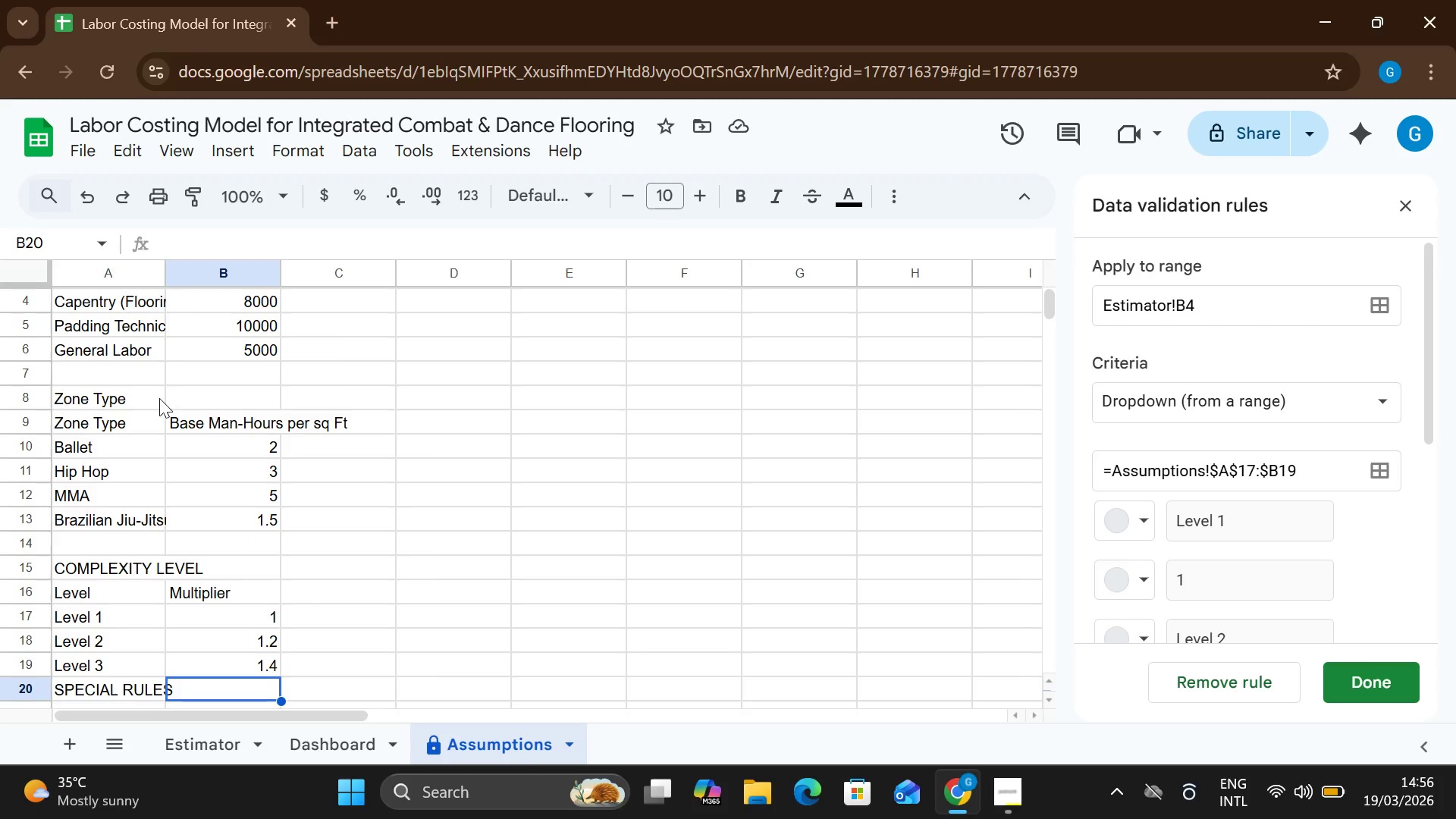 
wait(5.72)
 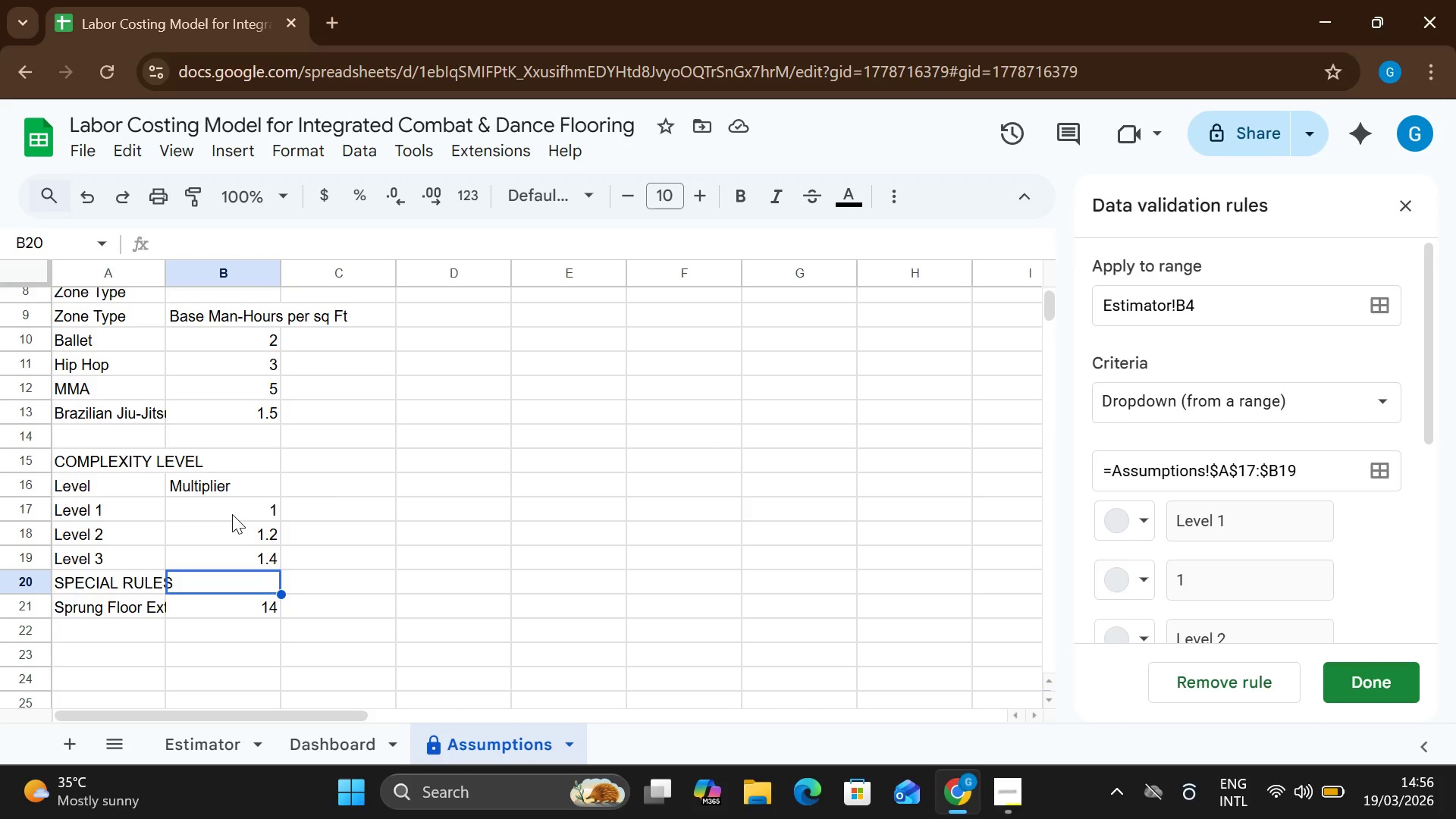 
left_click([158, 398])
 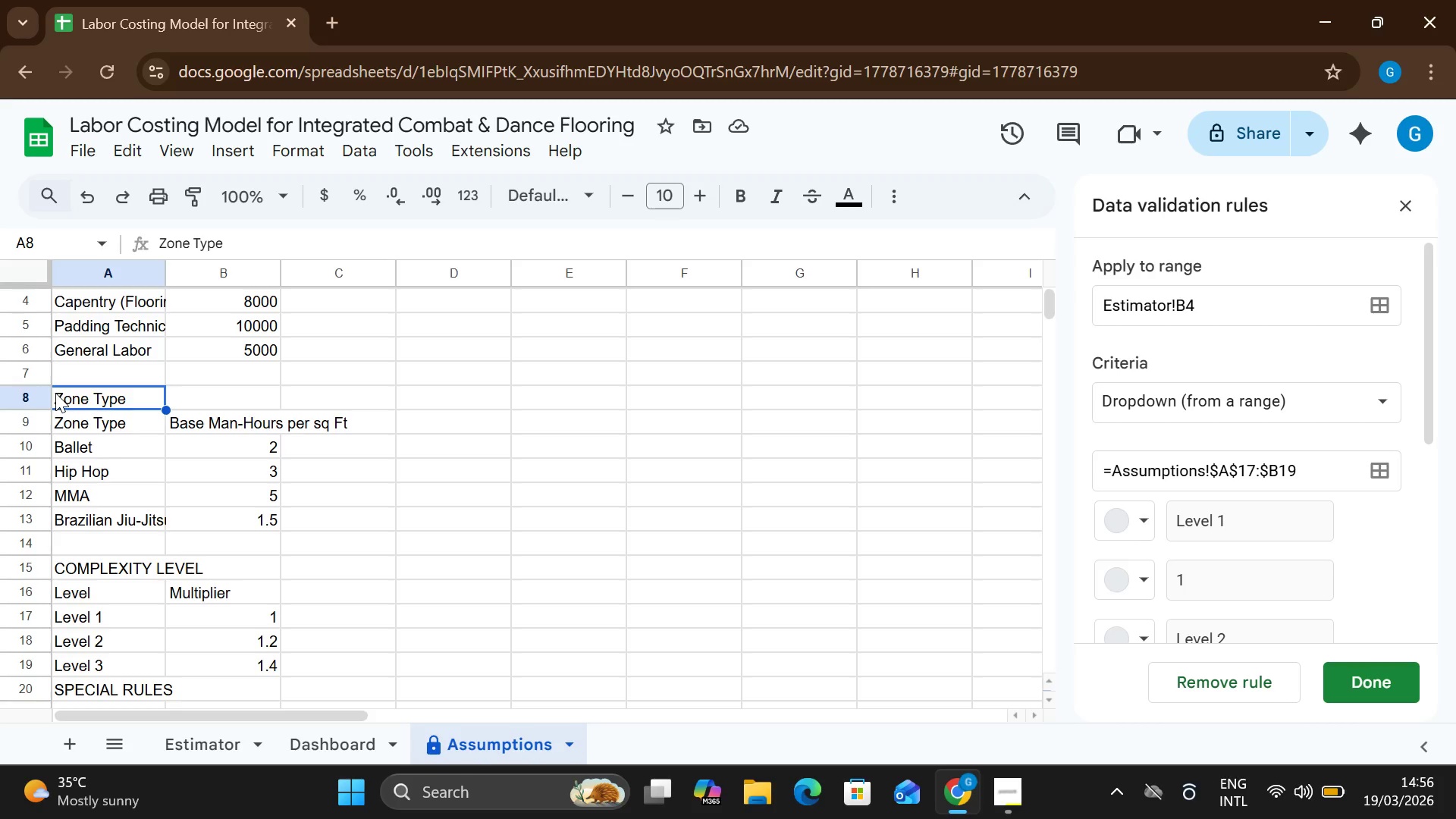 
left_click_drag(start_coordinate=[52, 388], to_coordinate=[281, 533])
 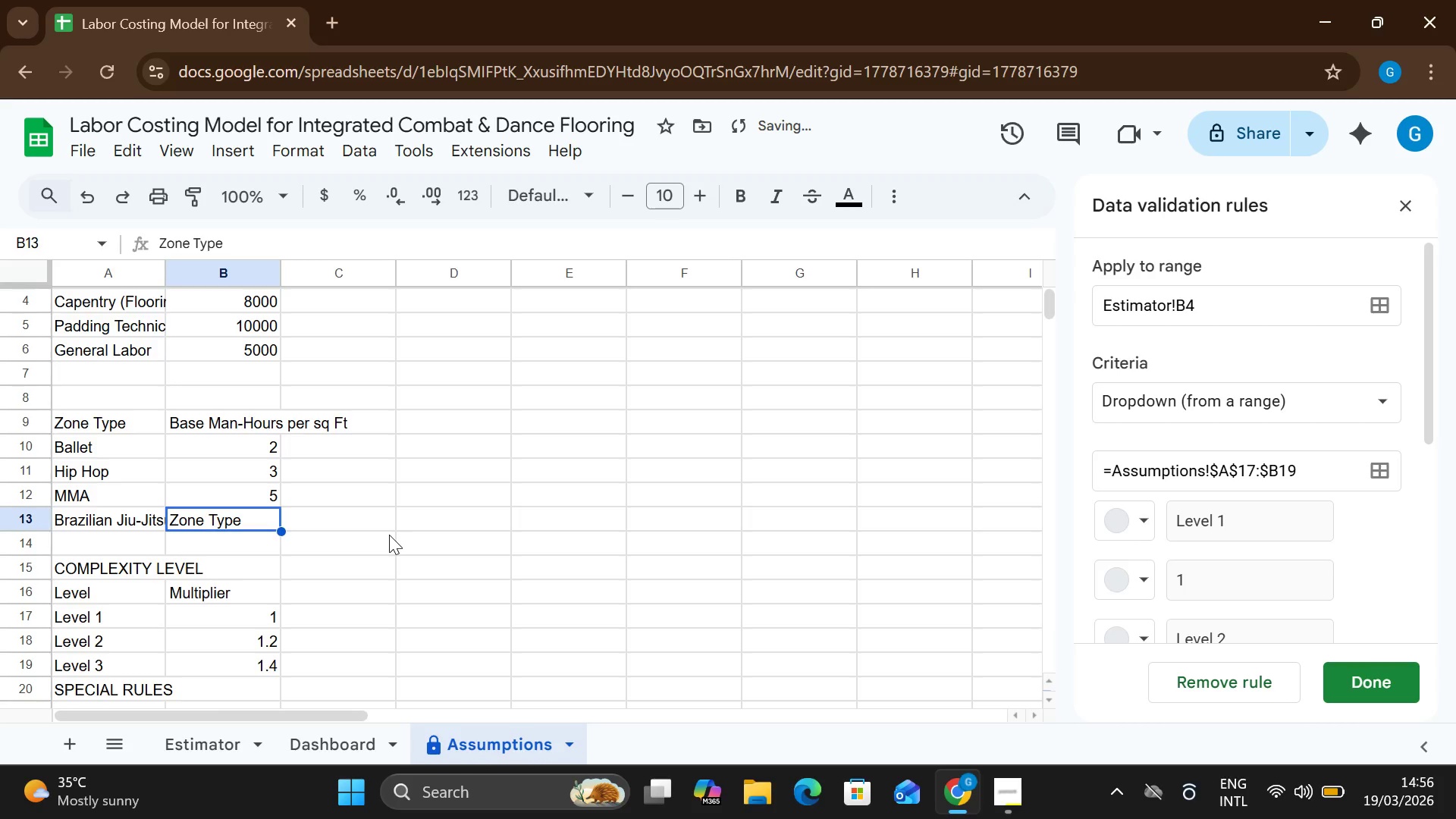 
key(Control+Z)
 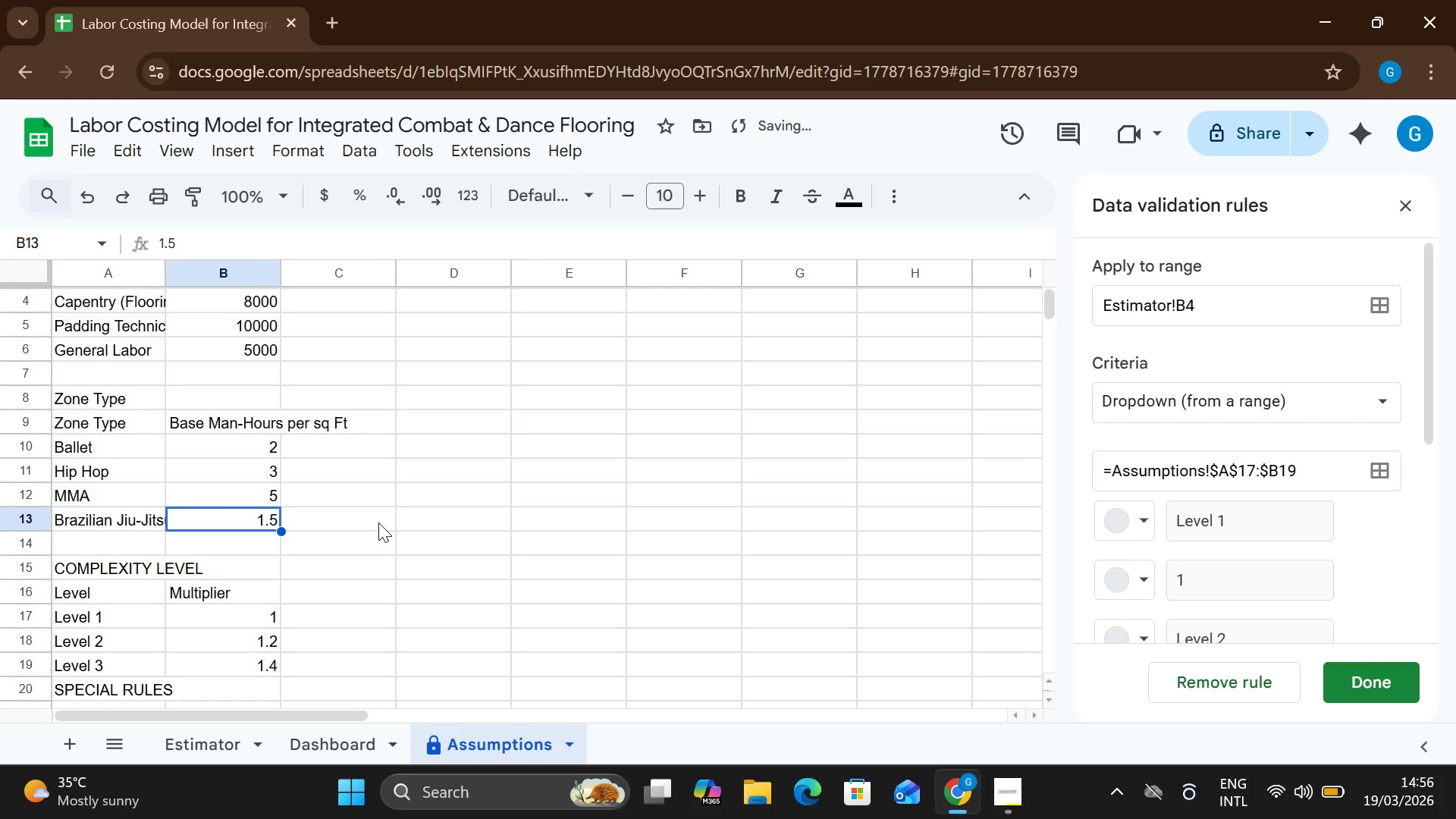 
left_click([378, 522])
 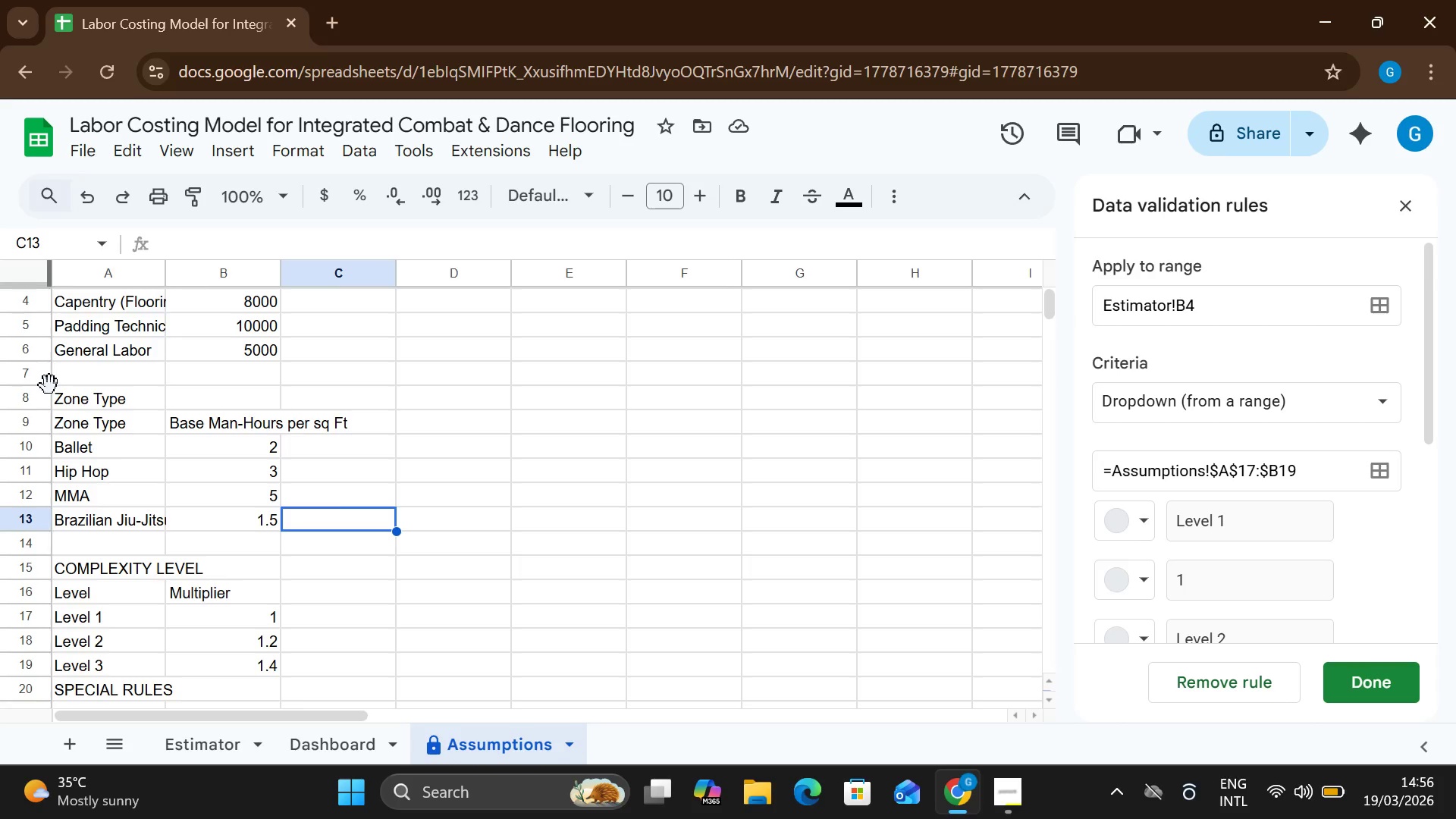 
wait(7.12)
 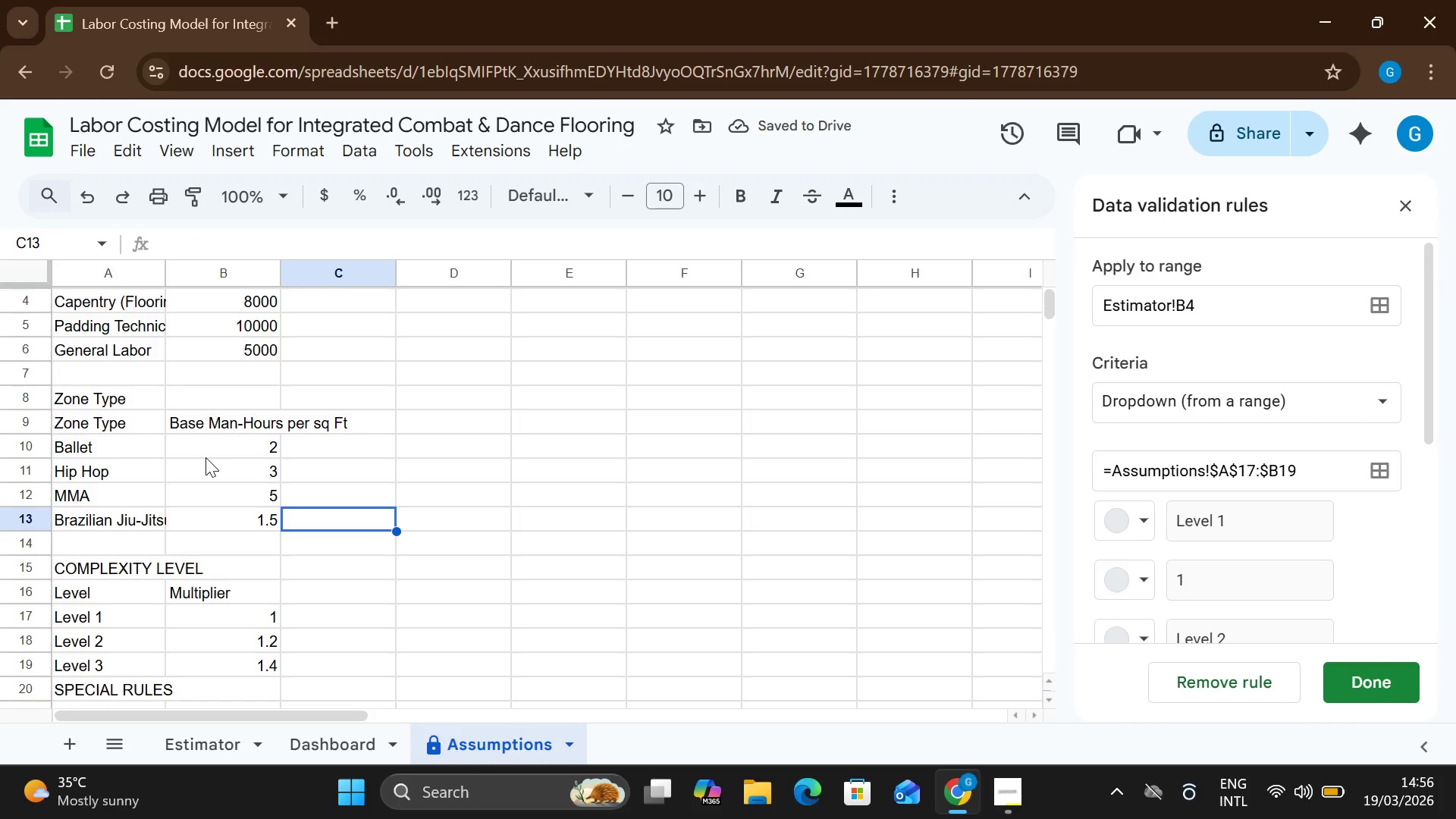 
left_click_drag(start_coordinate=[52, 383], to_coordinate=[90, 435])
 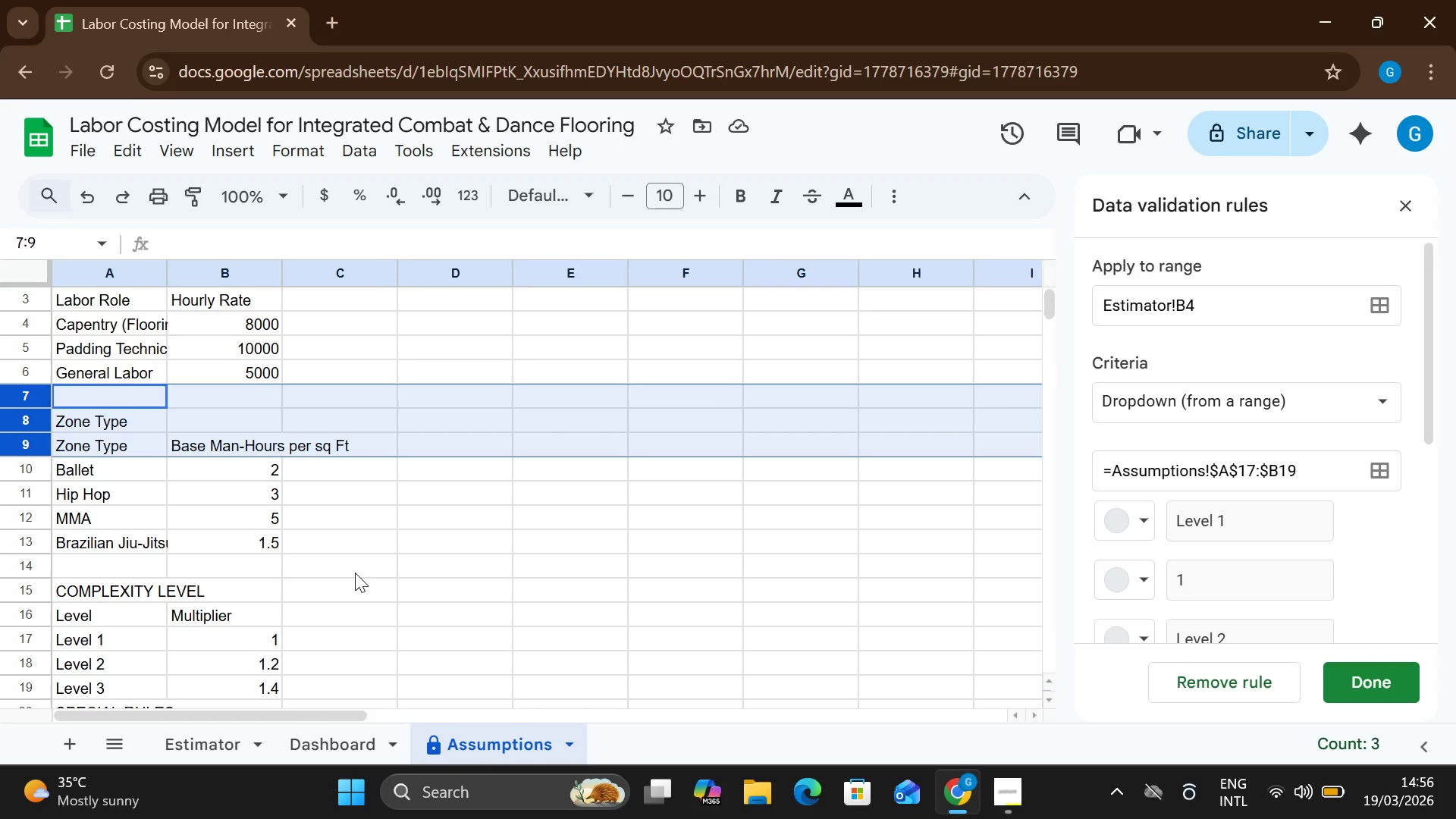 
left_click([355, 573])
 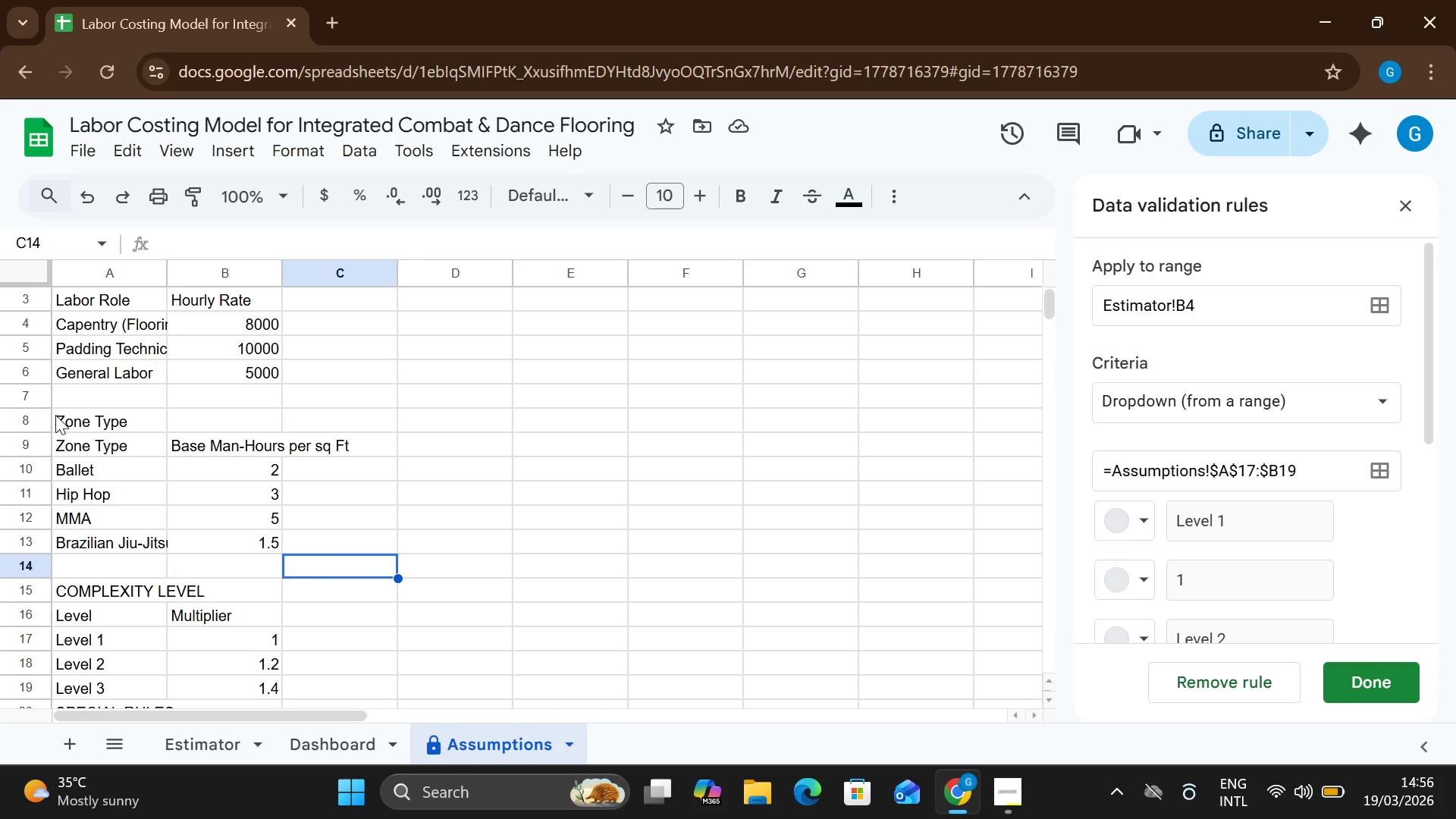 
left_click_drag(start_coordinate=[54, 411], to_coordinate=[272, 555])
 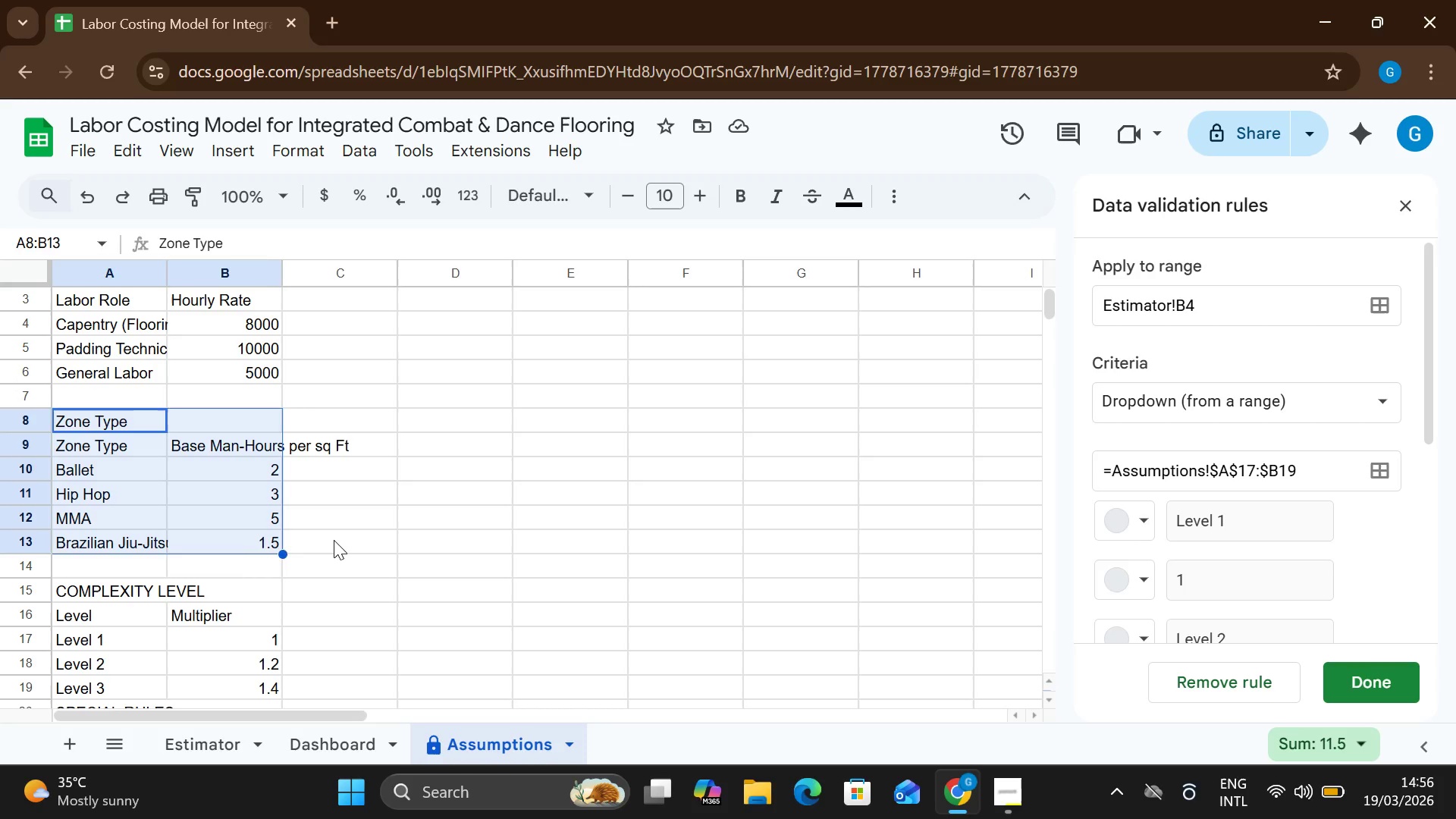 
left_click([334, 540])
 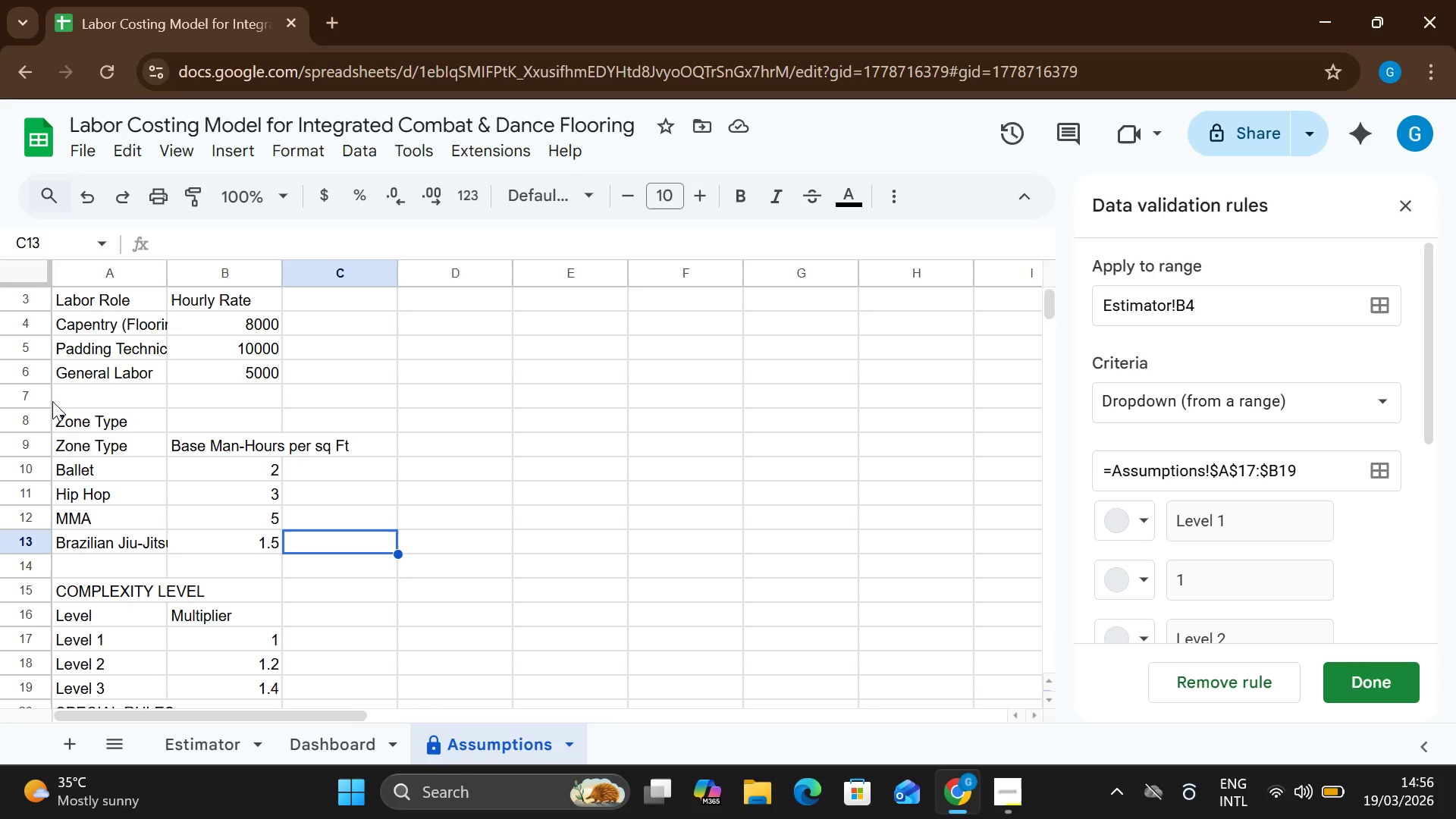 
wait(6.3)
 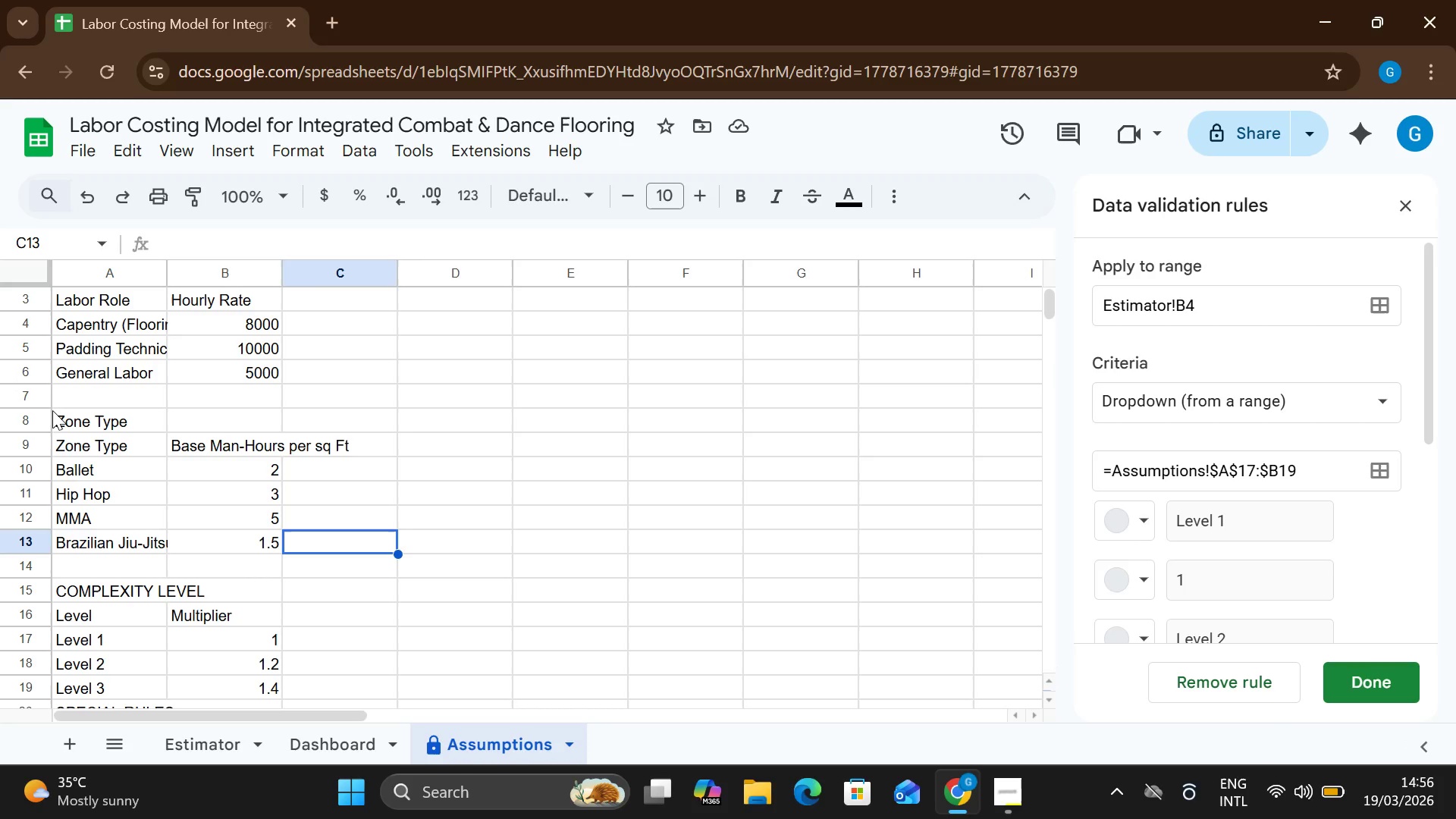 
left_click_drag(start_coordinate=[54, 409], to_coordinate=[202, 508])
 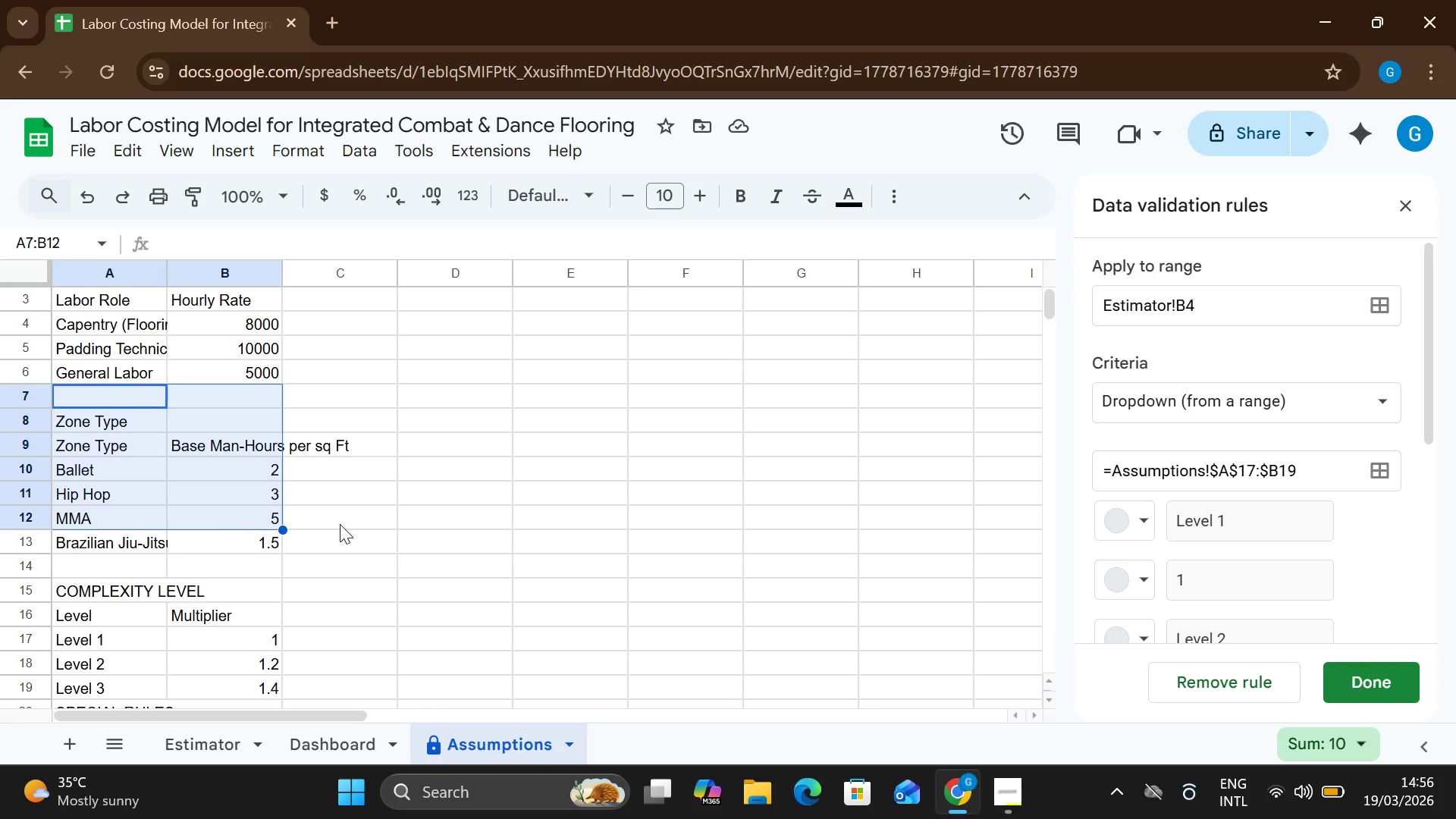 
left_click([340, 524])
 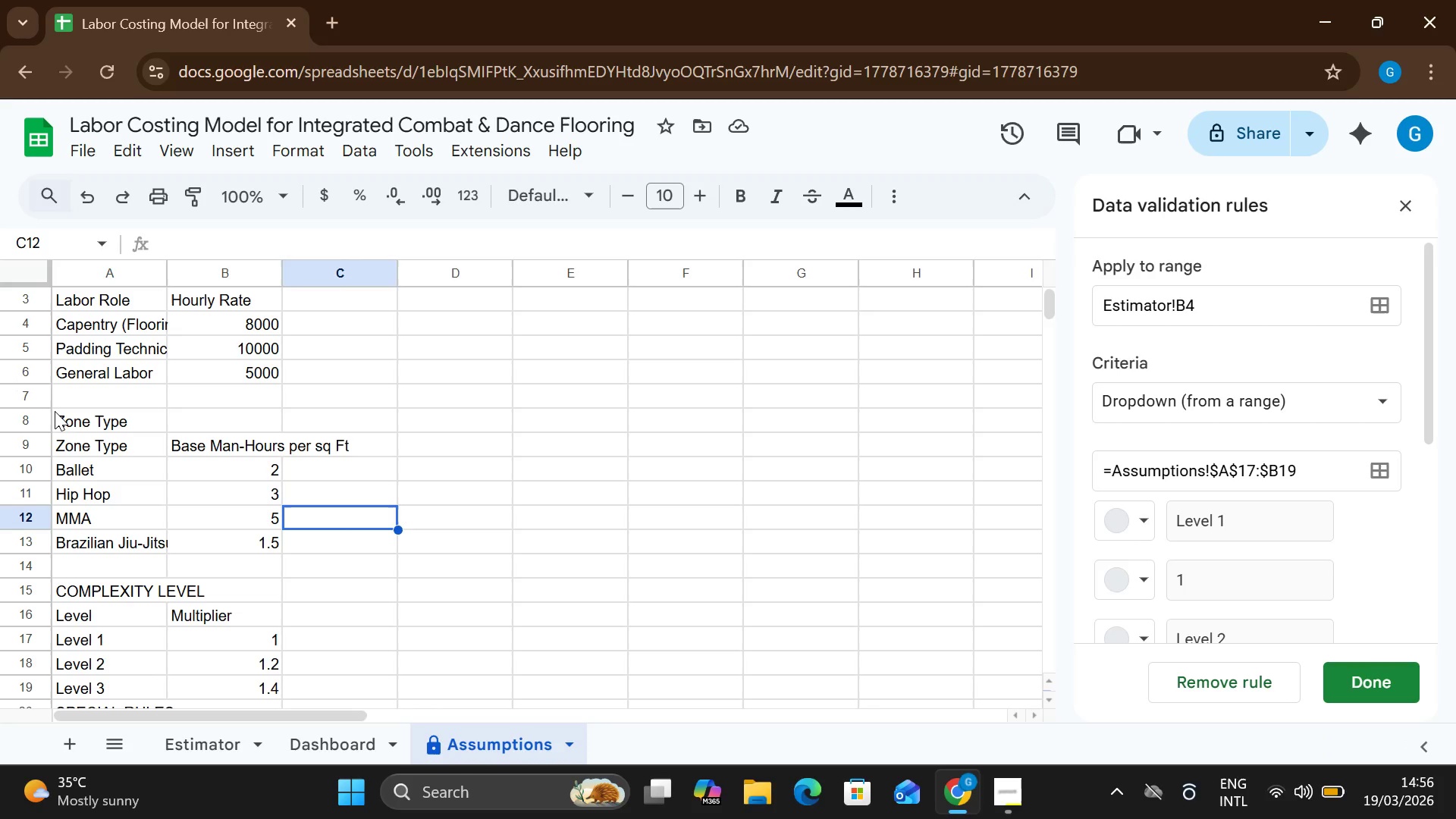 
left_click_drag(start_coordinate=[55, 411], to_coordinate=[277, 540])
 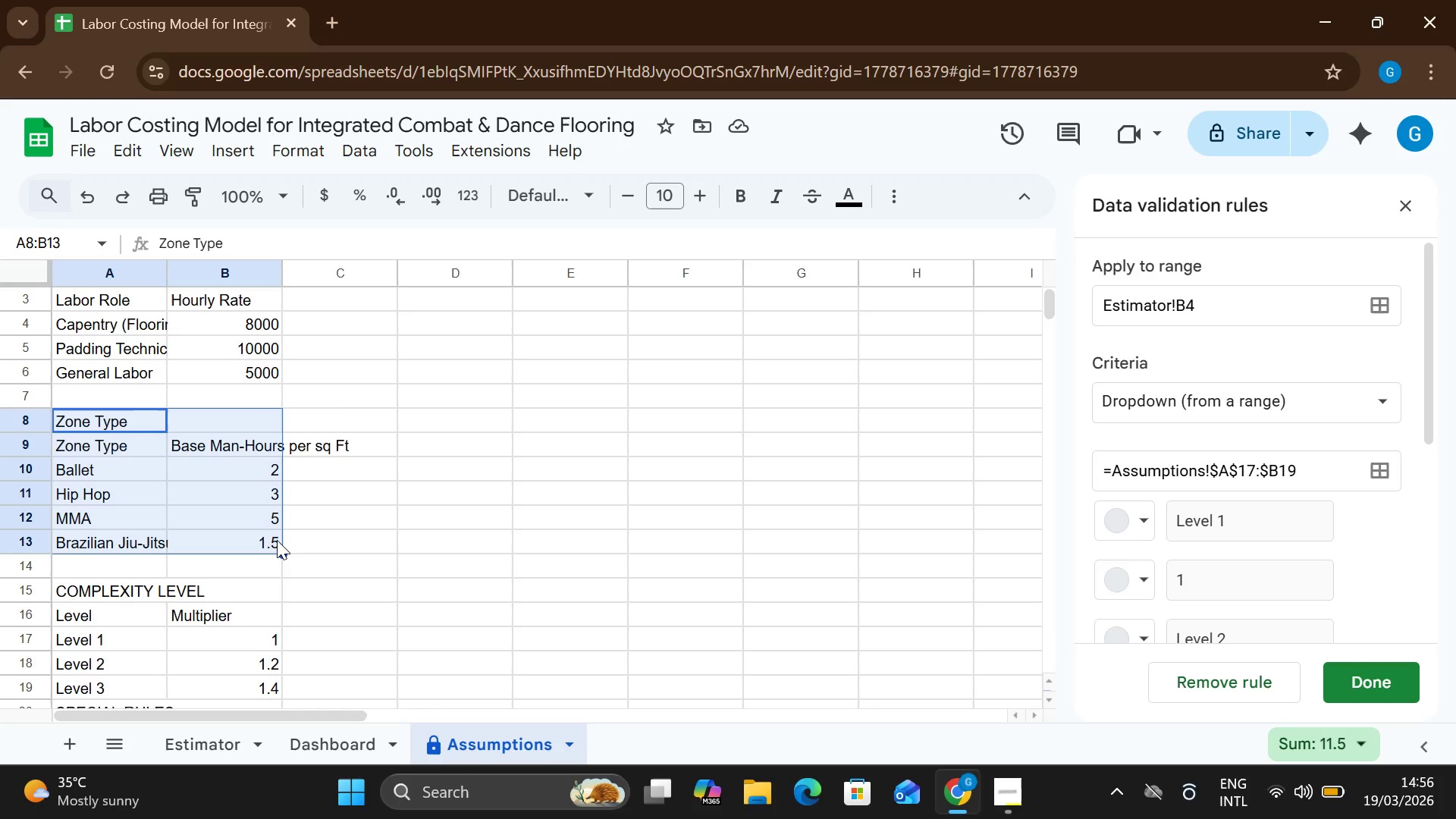 
key(Control+X)
 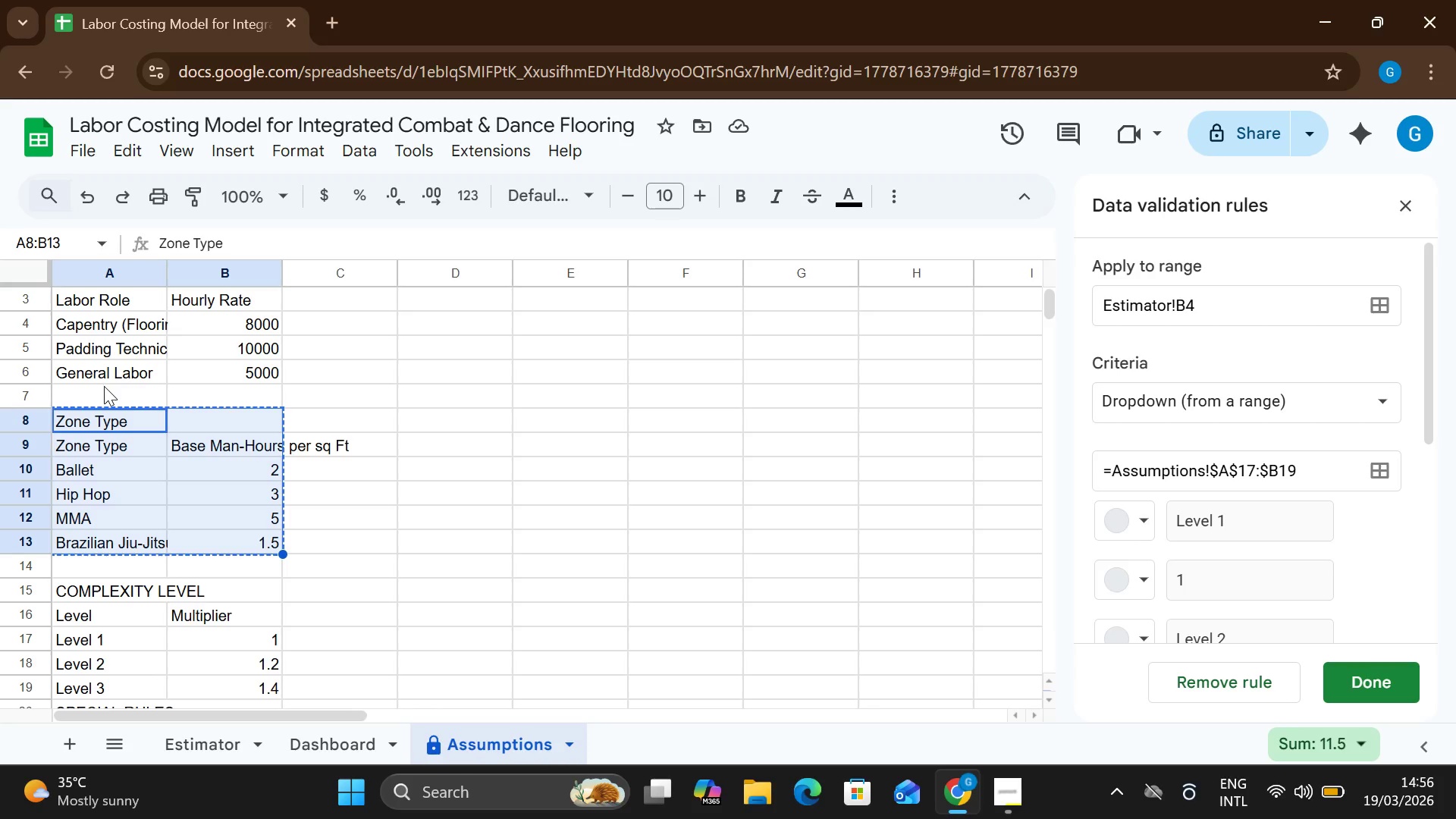 
left_click([104, 386])
 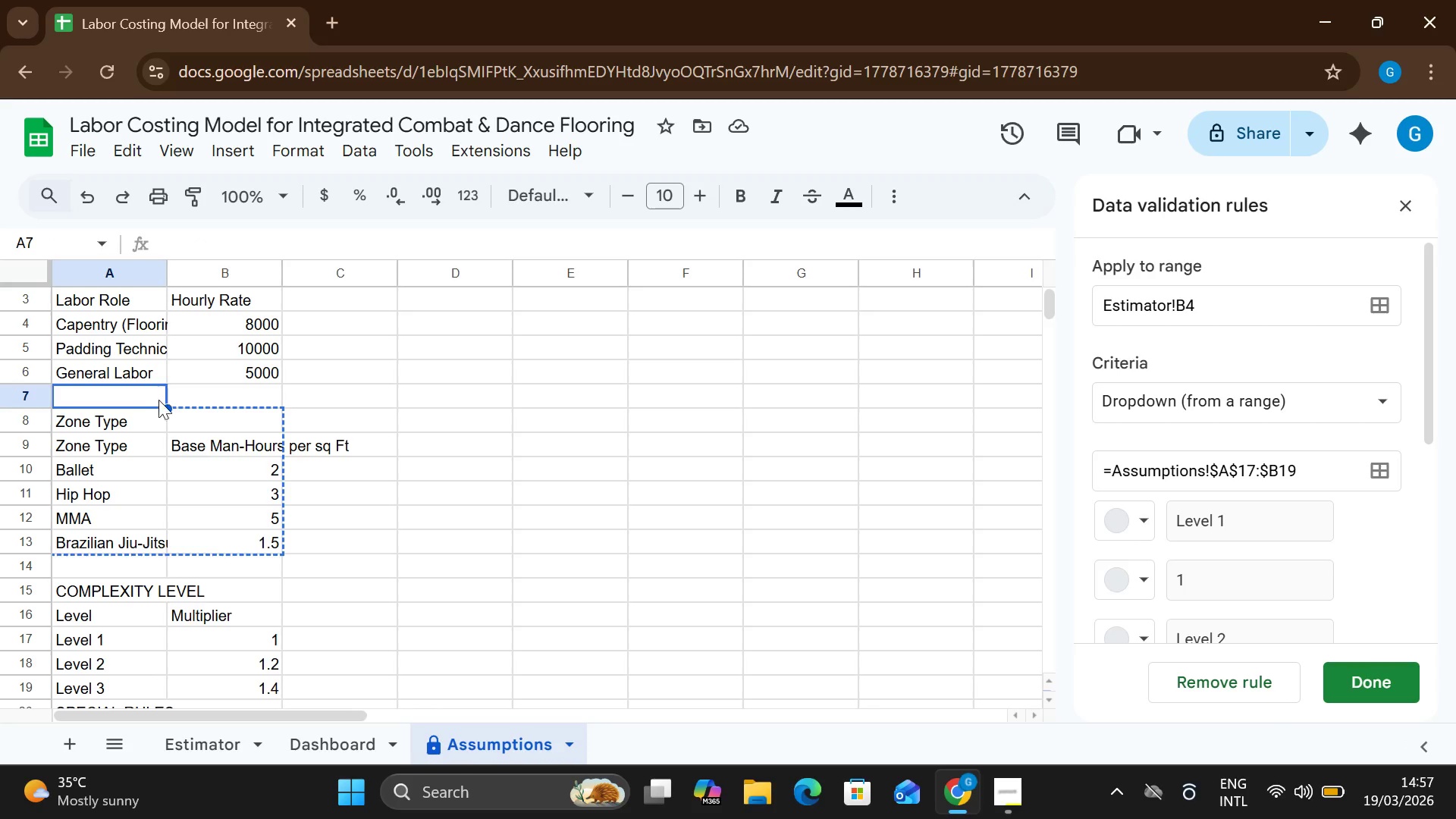 
key(Control+V)
 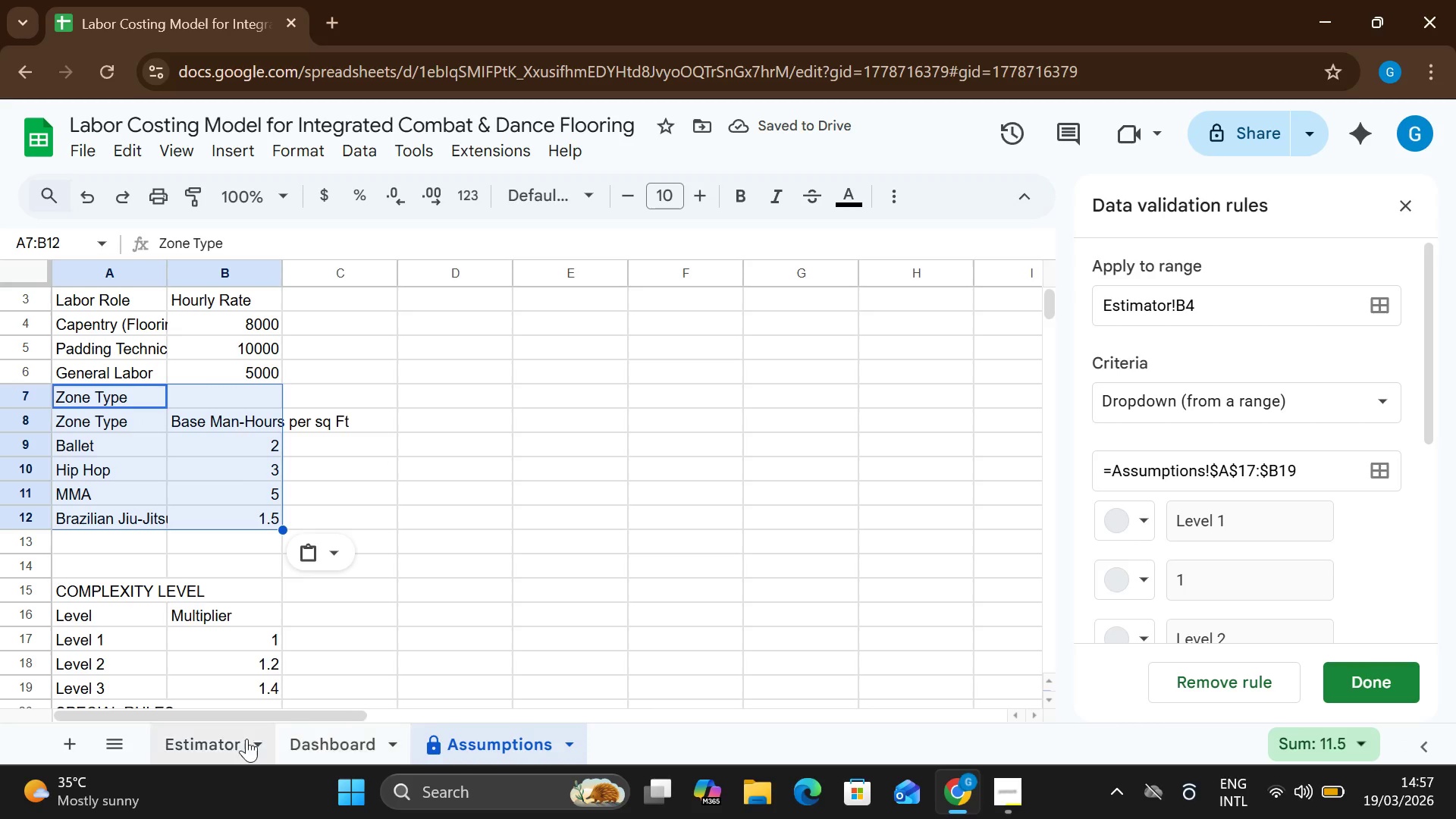 
left_click([194, 733])
 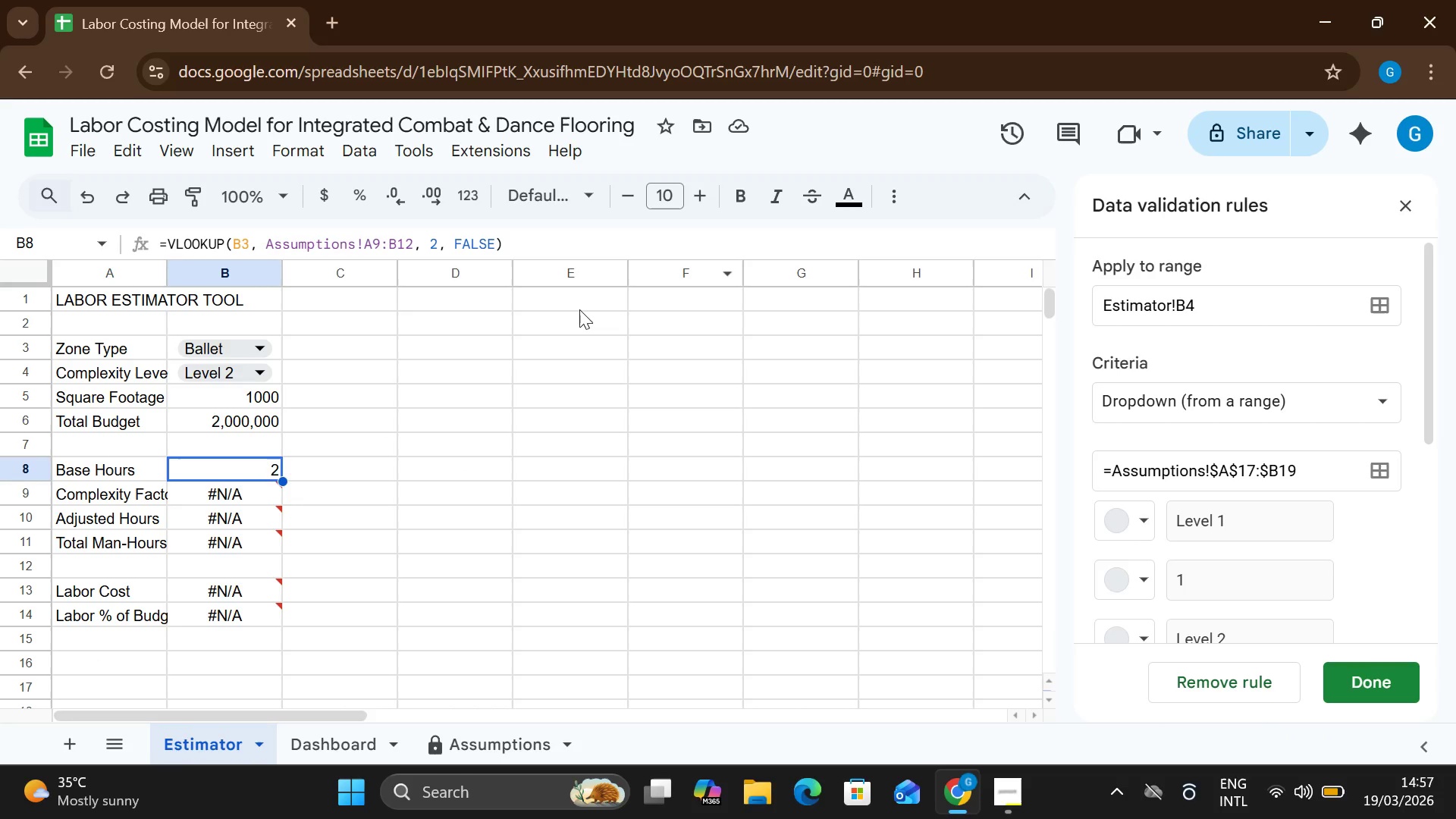 
left_click([247, 337])
 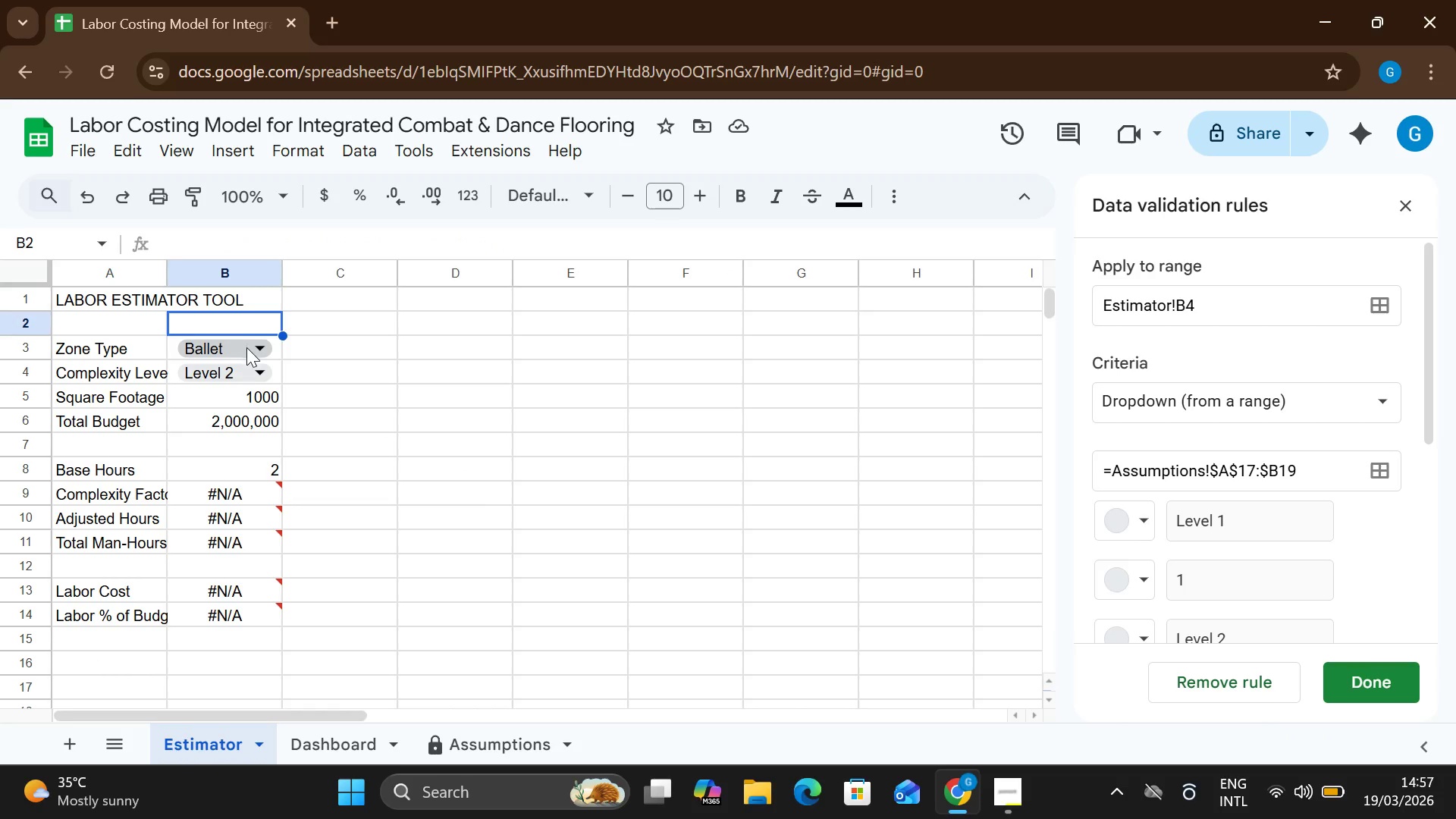 
left_click([246, 347])
 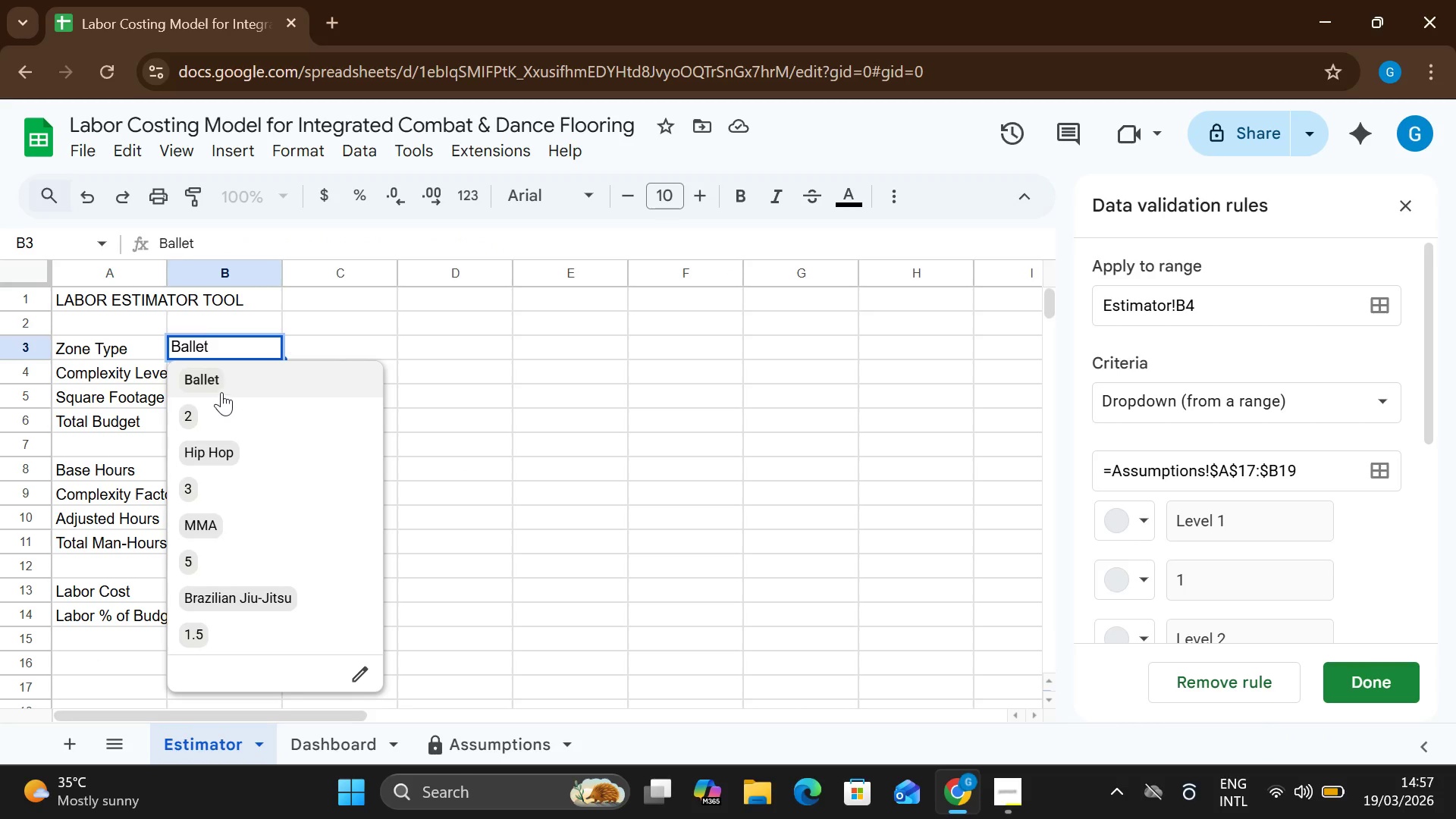 
left_click([221, 389])
 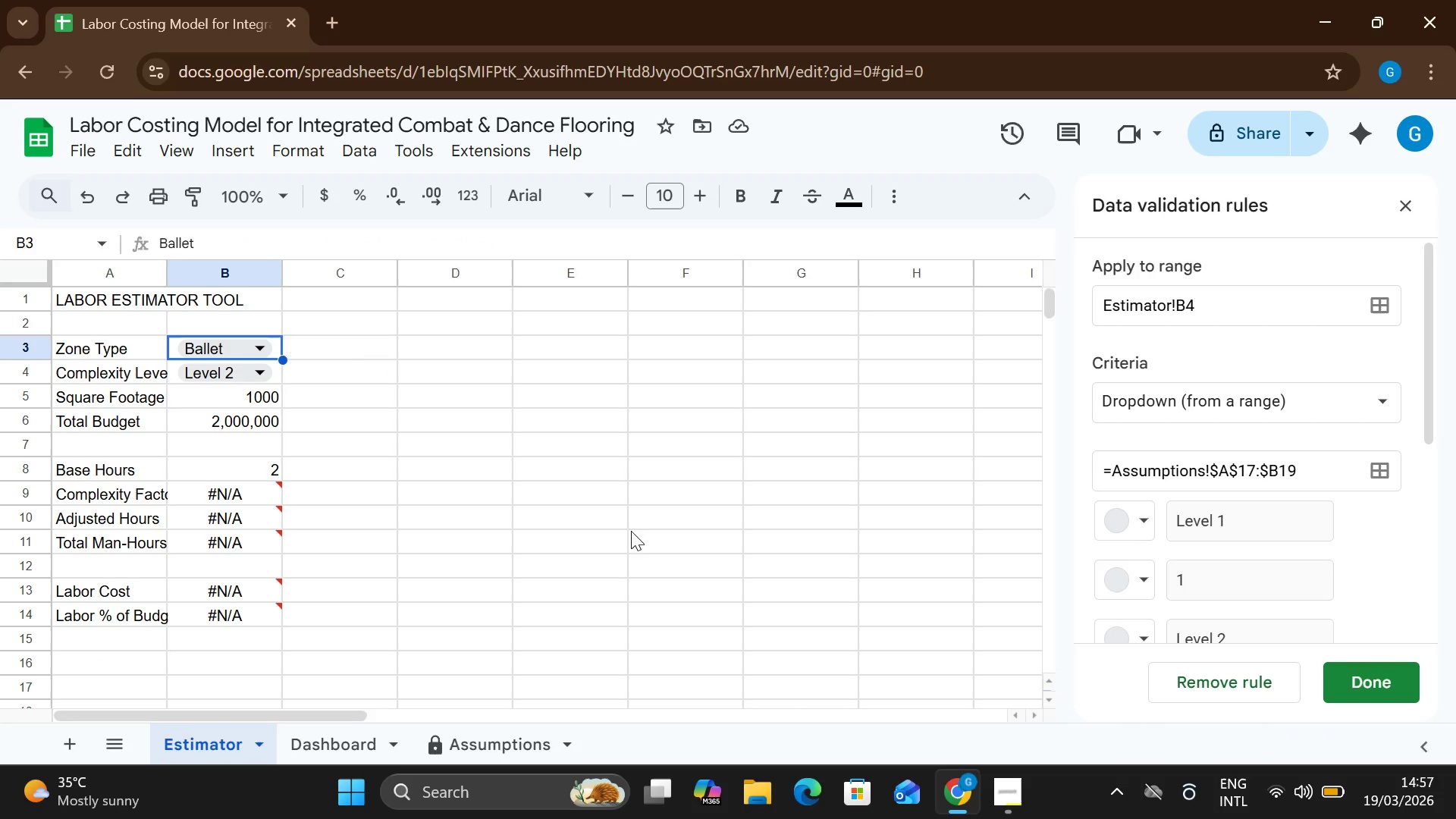 
wait(8.34)
 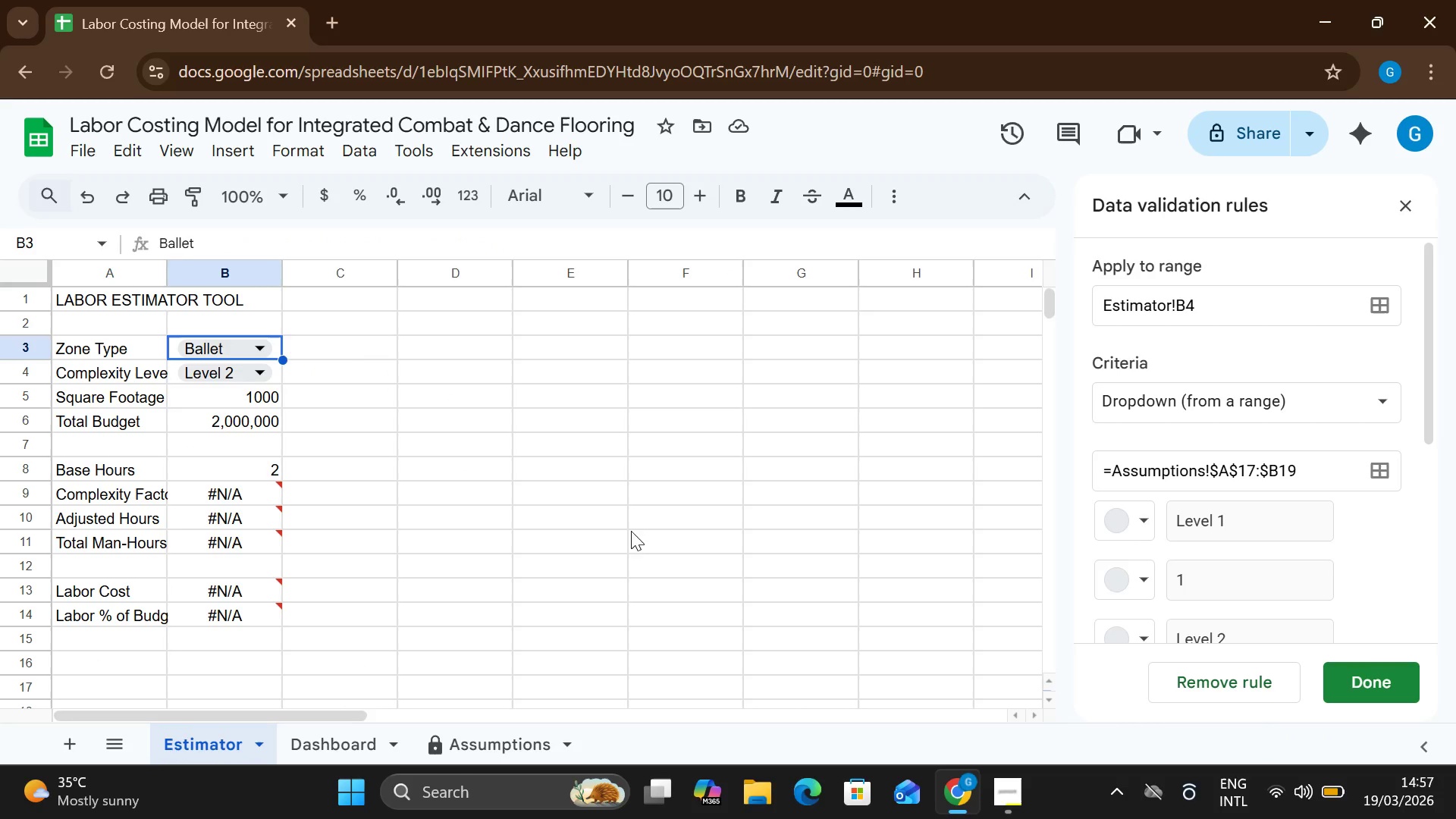 
left_click([1381, 672])
 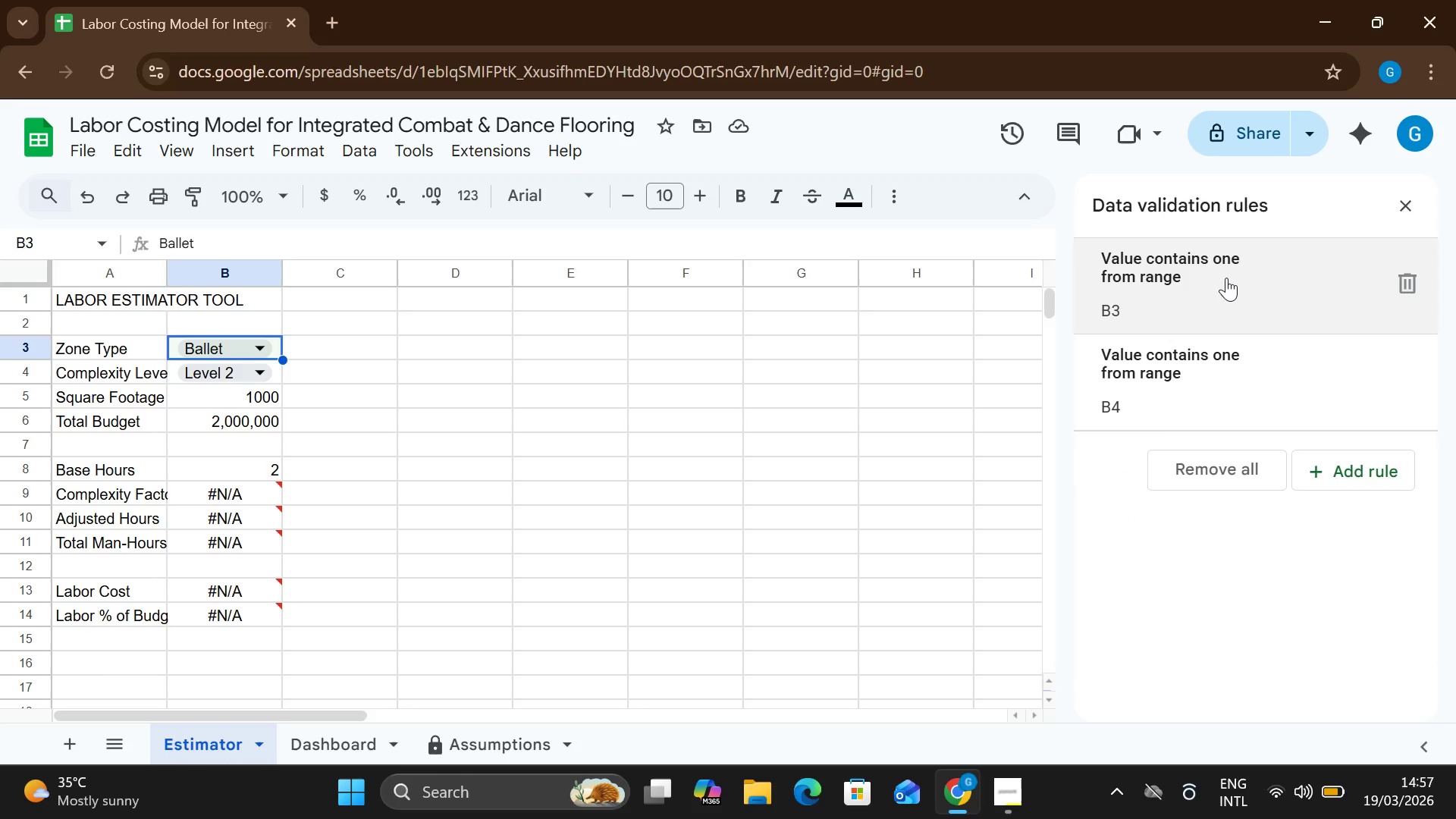 
double_click([1226, 278])
 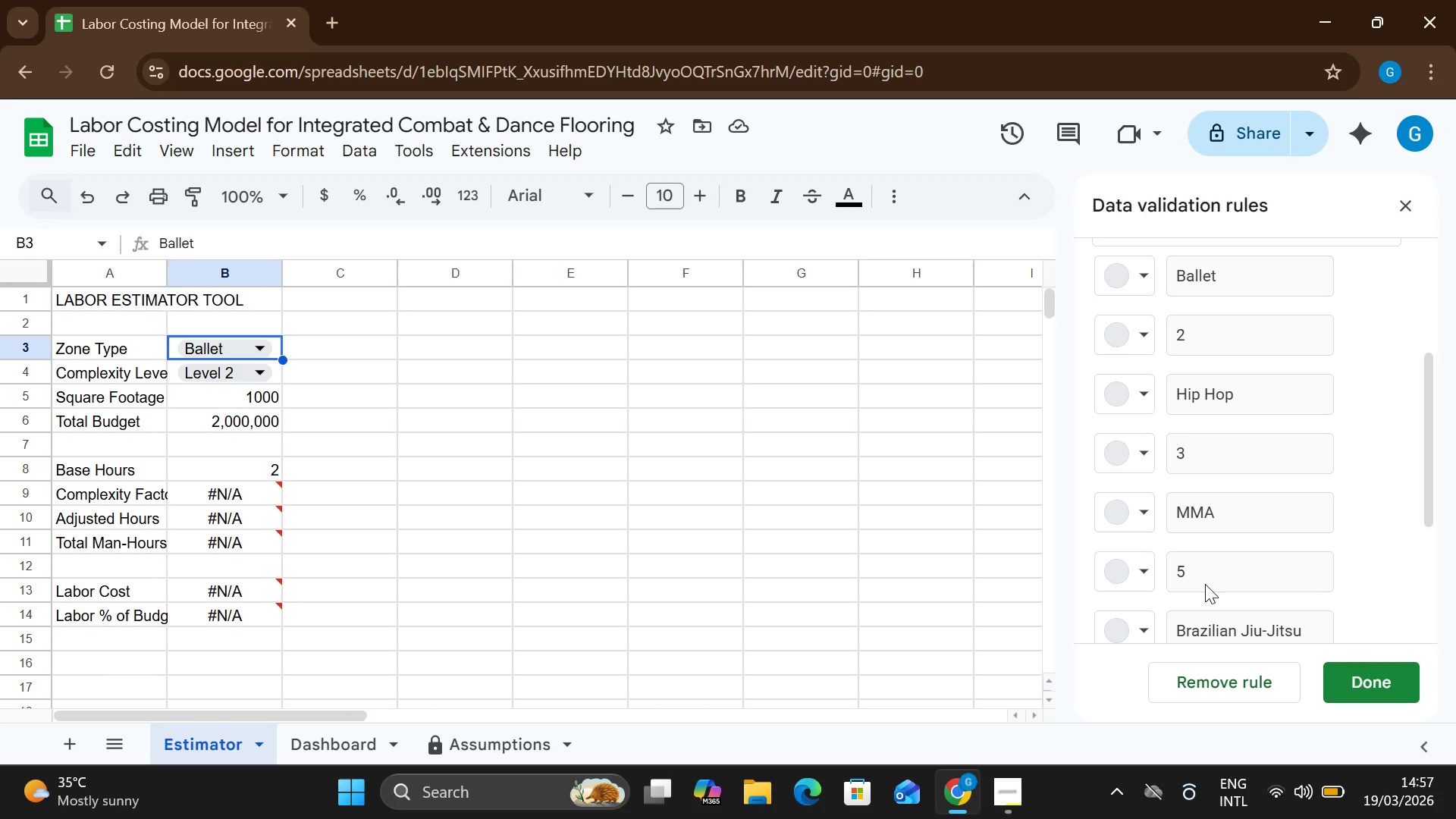 
wait(8.75)
 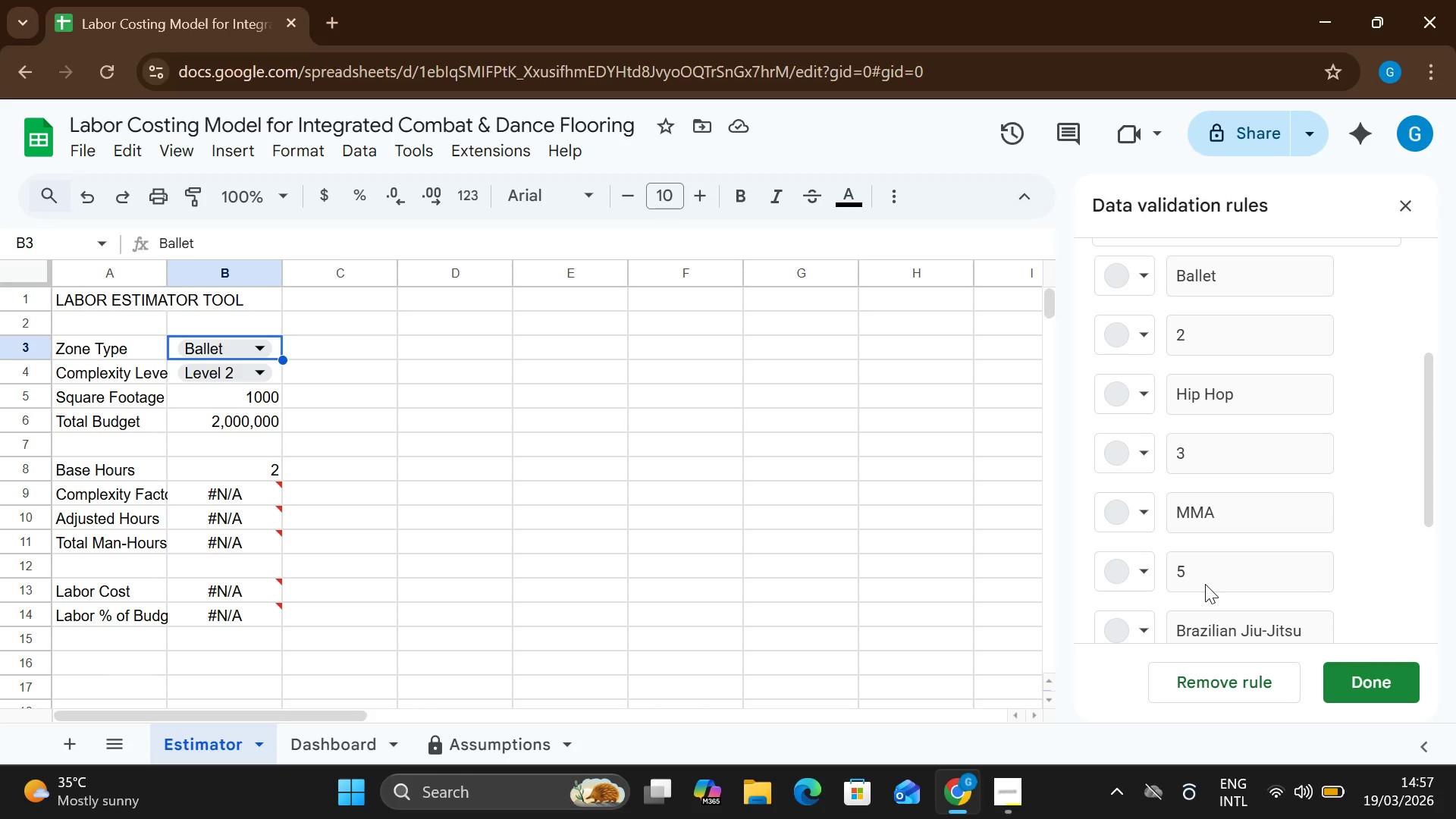 
left_click([1005, 795])